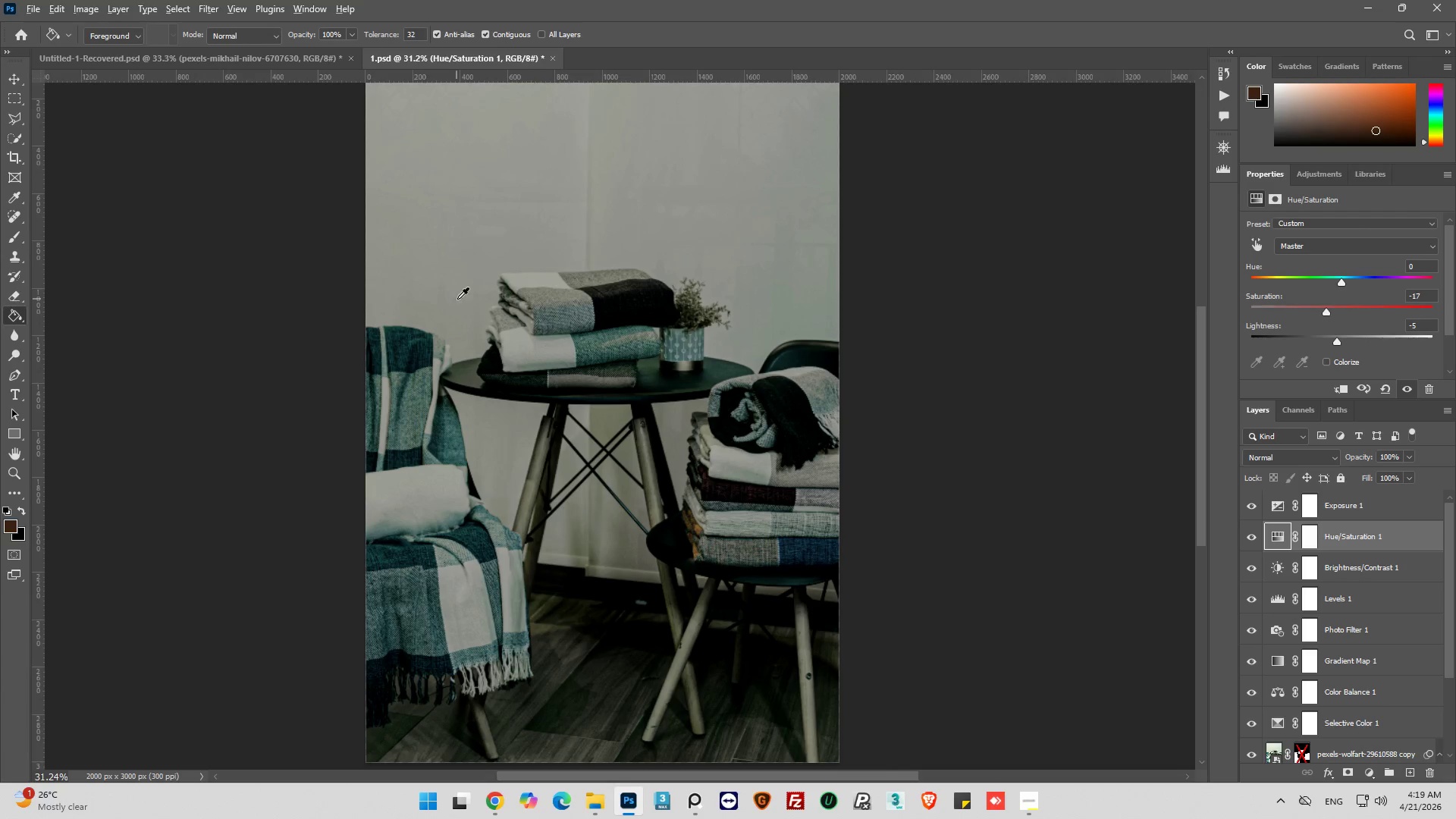 
left_click([1256, 661])
 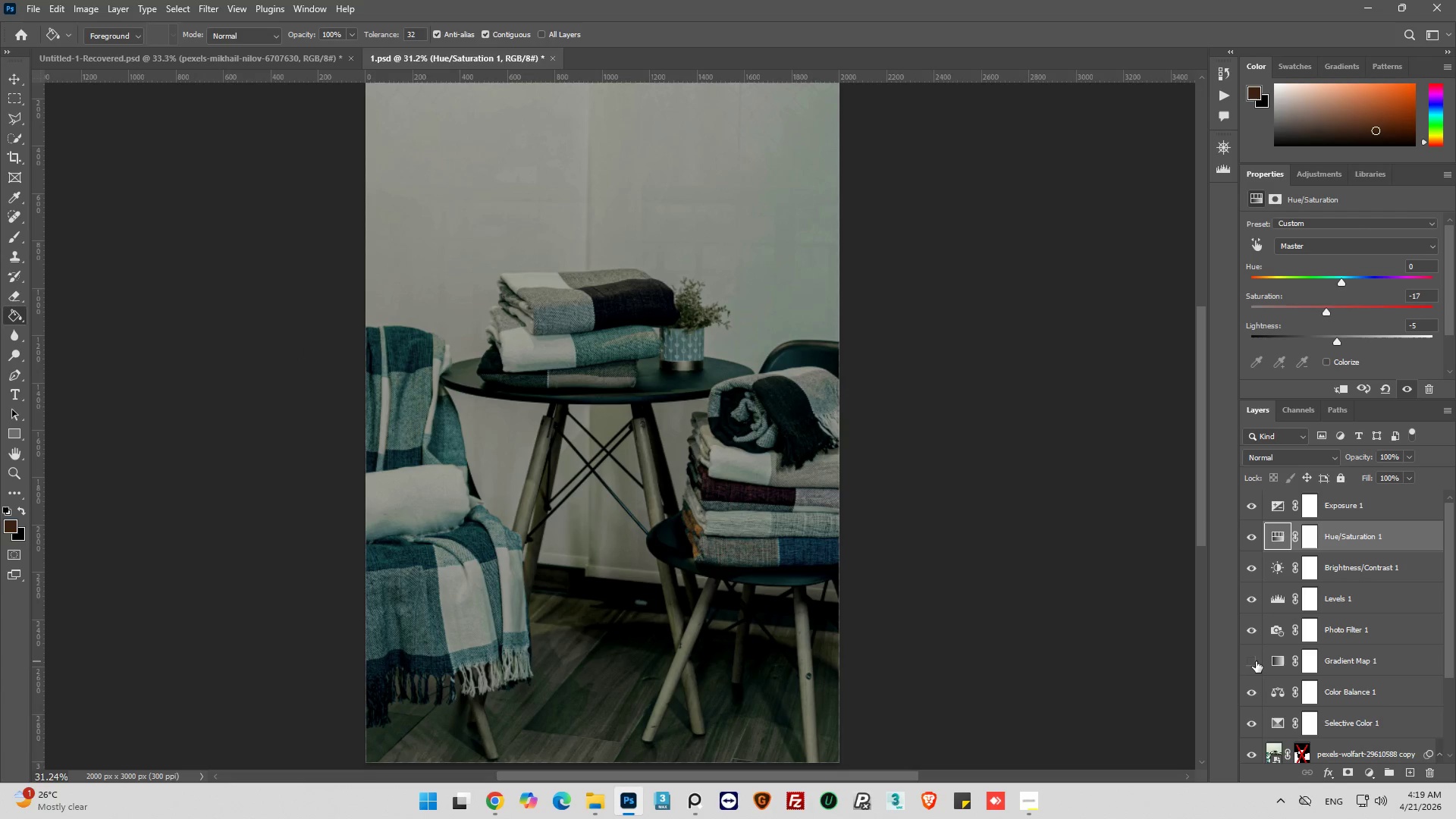 
left_click([1256, 661])
 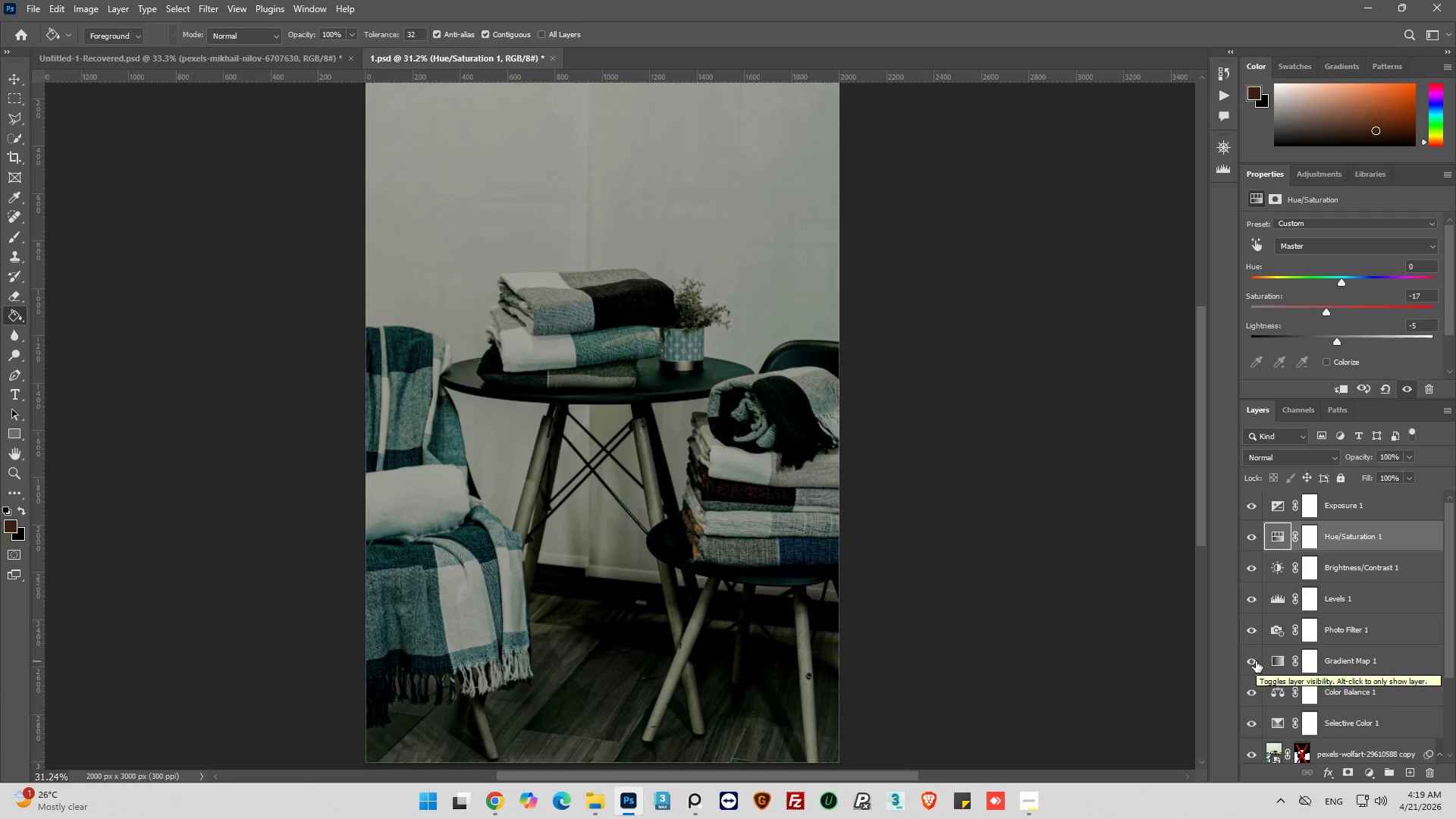 
scroll: coordinate [1311, 578], scroll_direction: up, amount: 5.0
 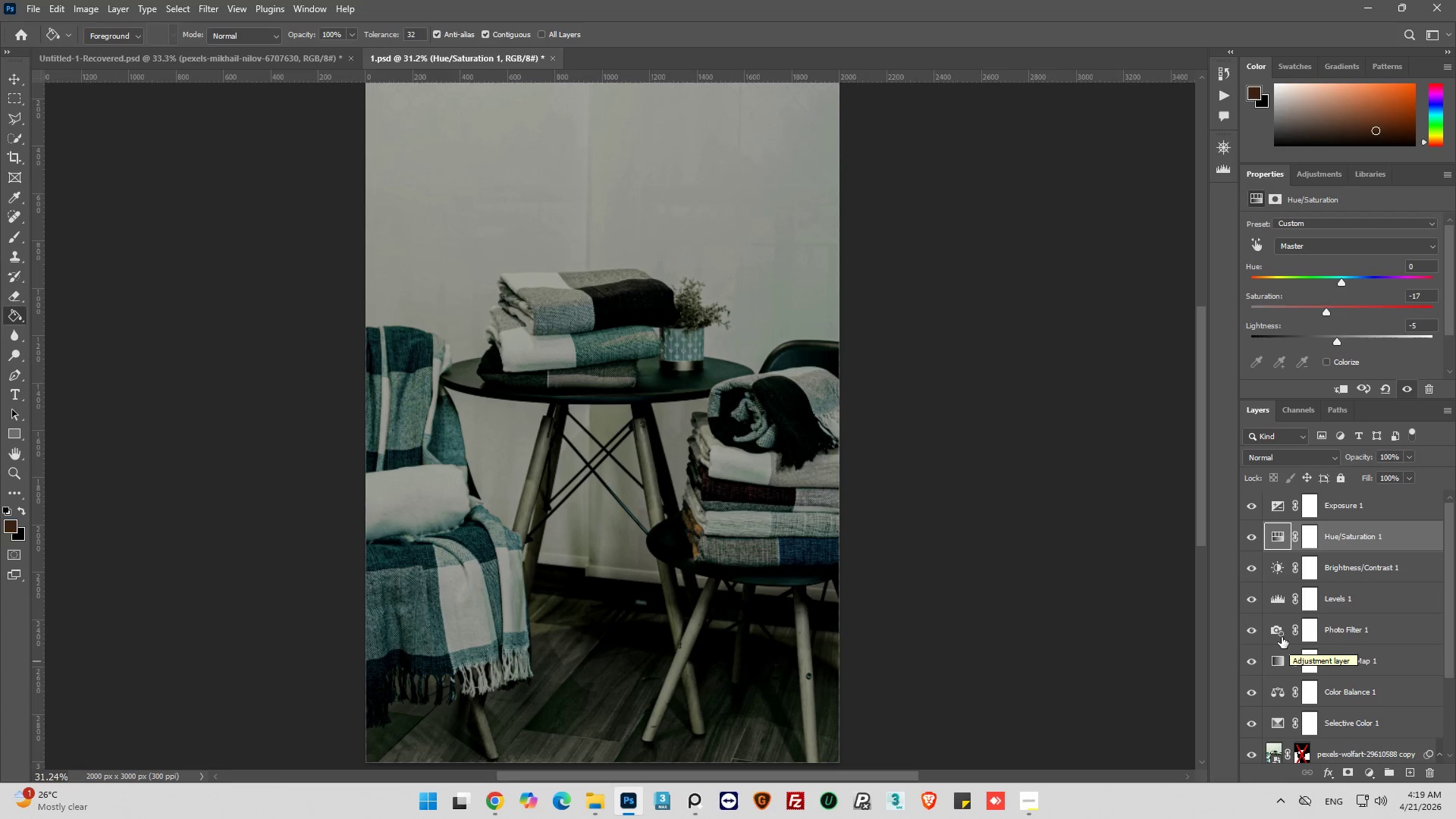 
left_click([1278, 632])
 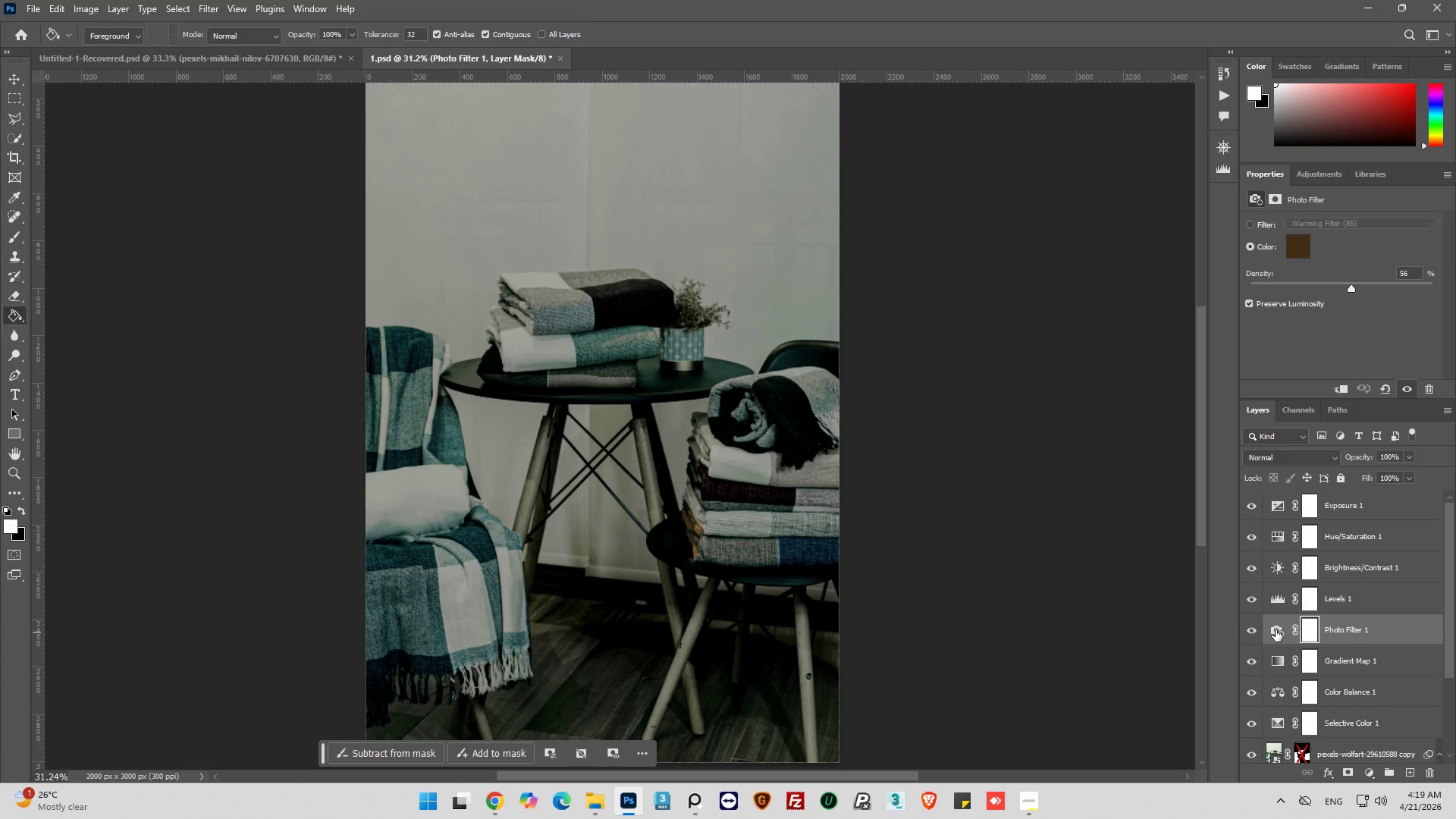 
left_click([1276, 630])
 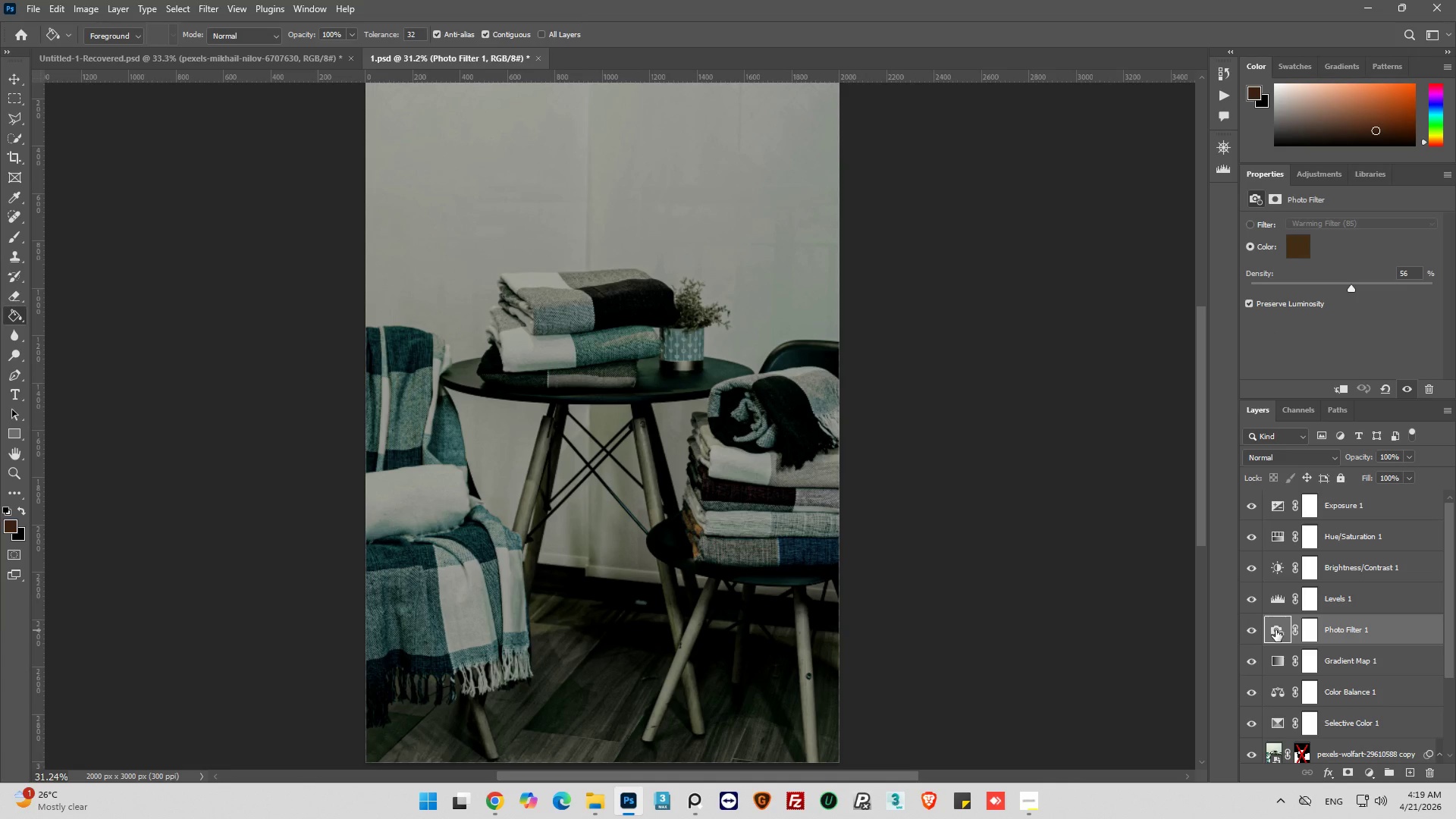 
key(Control+J)
 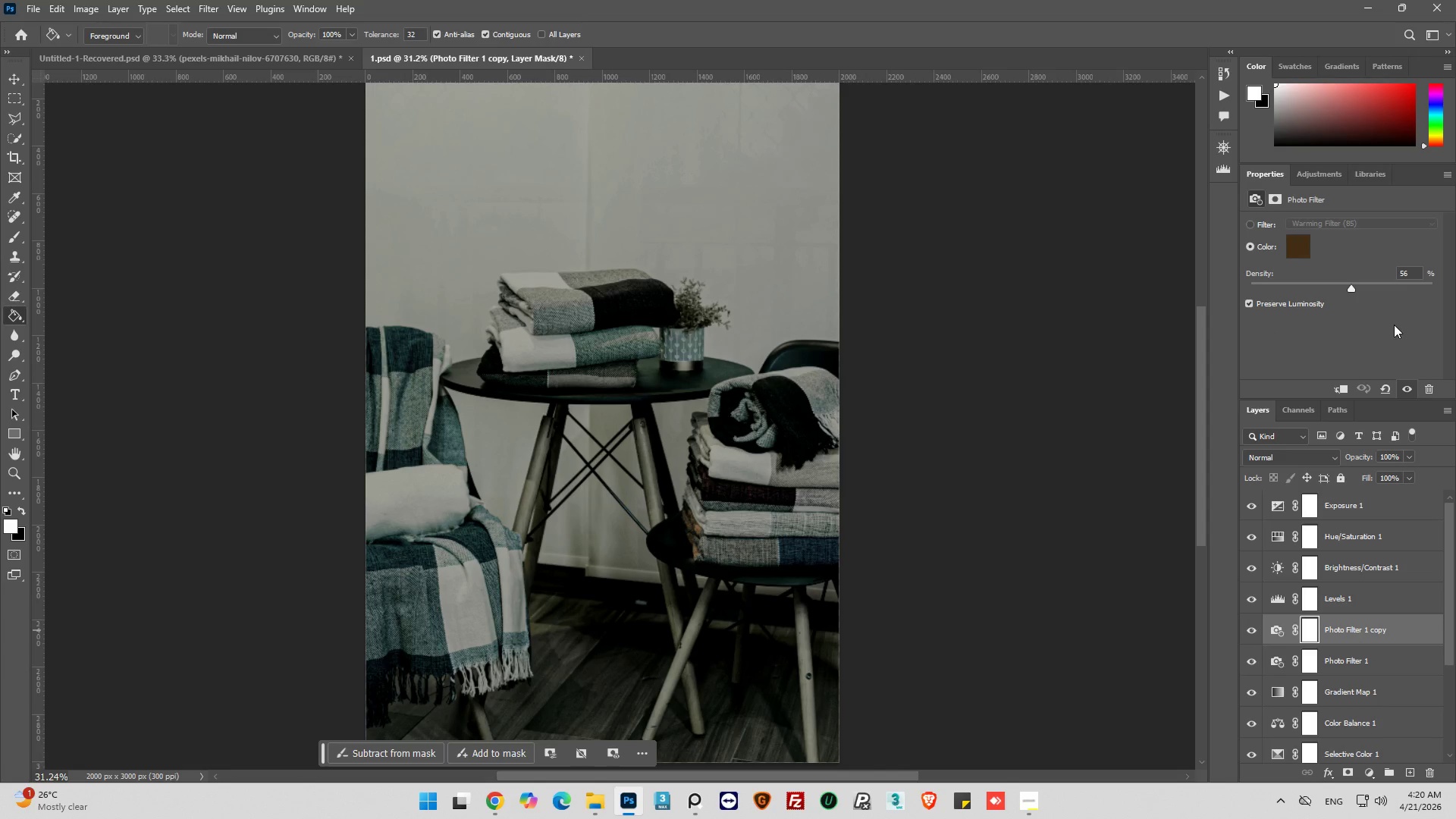 
left_click([1304, 243])
 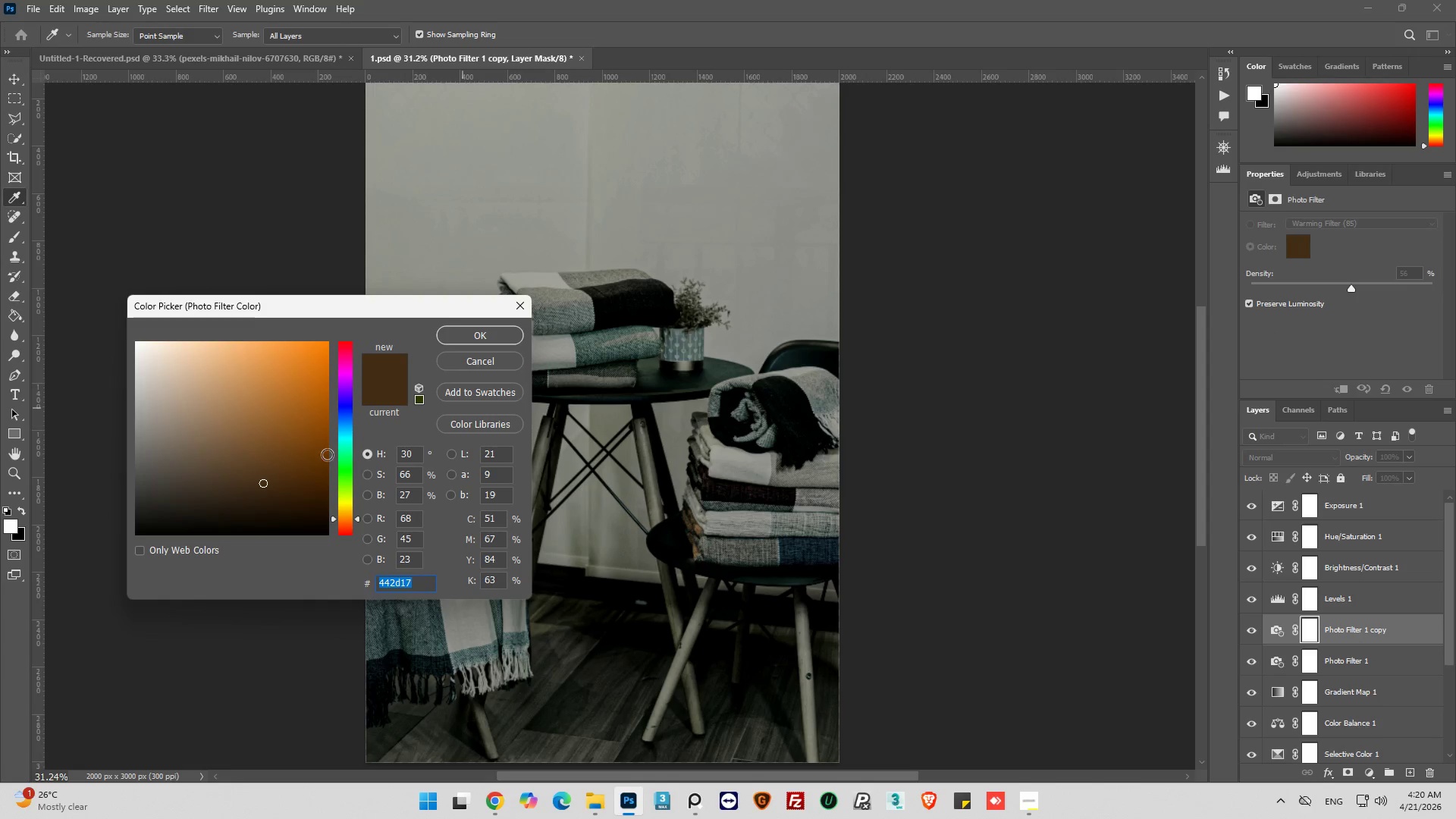 
left_click_drag(start_coordinate=[292, 422], to_coordinate=[292, 418])
 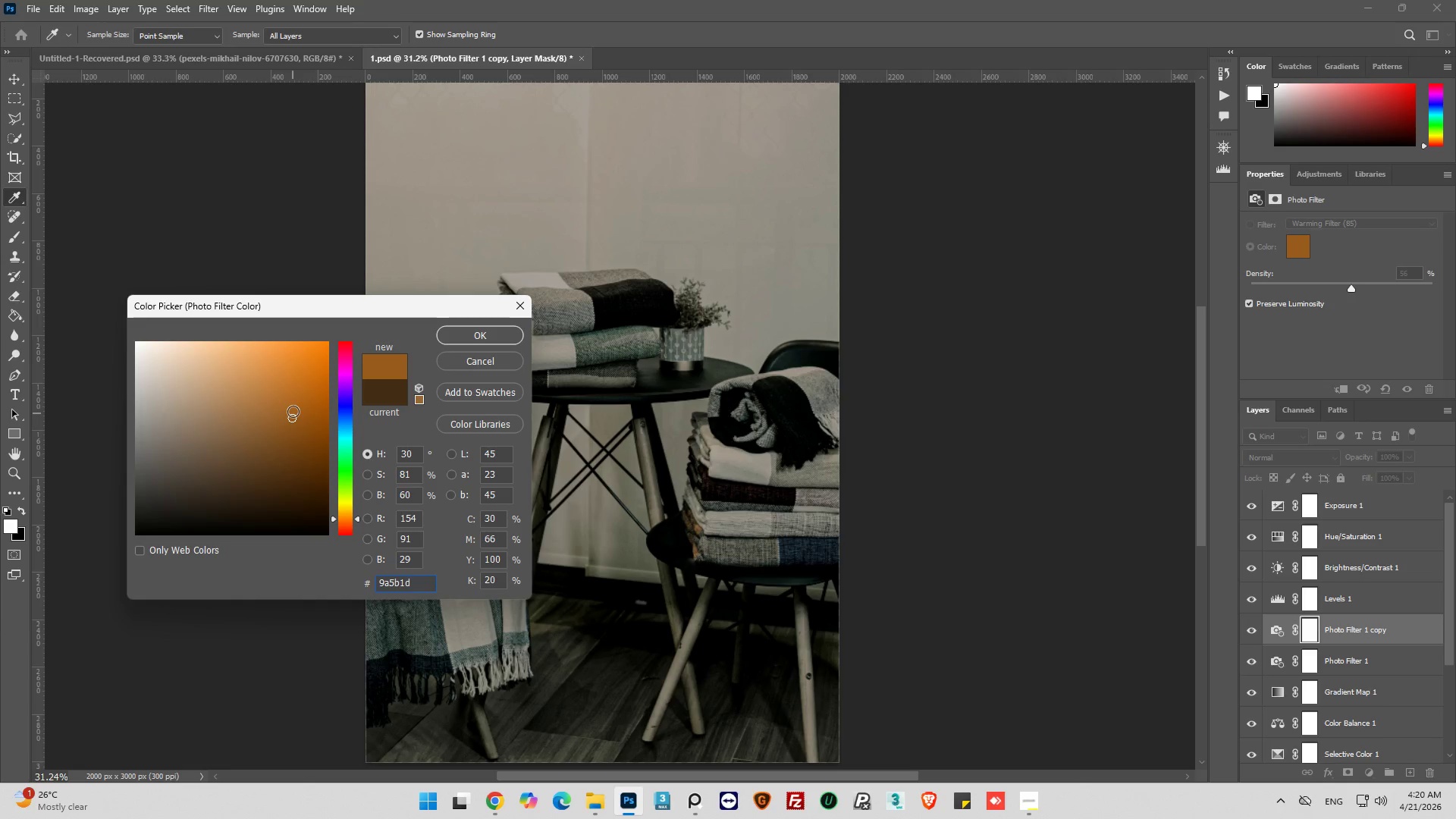 
left_click_drag(start_coordinate=[293, 411], to_coordinate=[292, 405])
 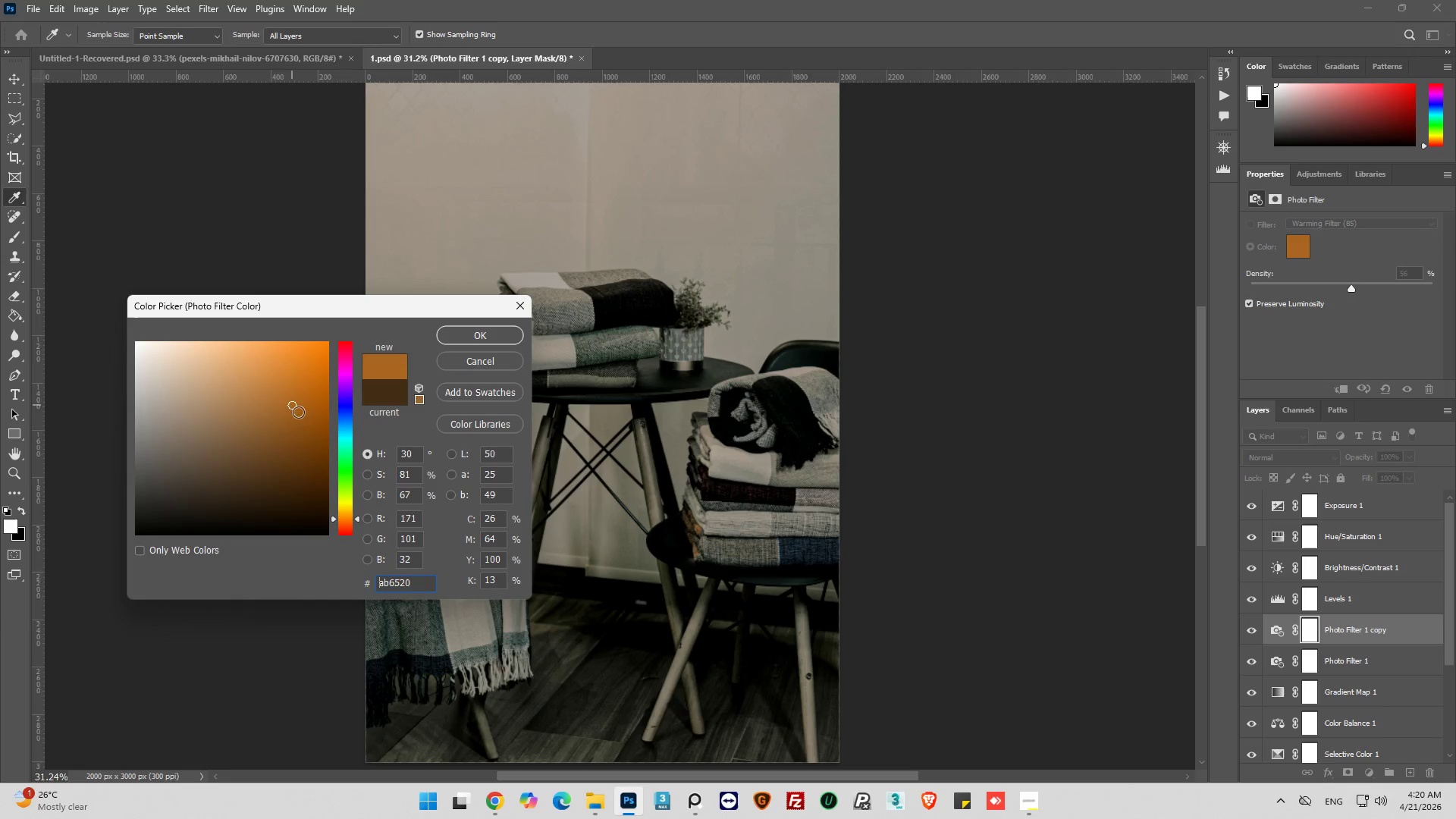 
left_click_drag(start_coordinate=[294, 407], to_coordinate=[278, 399])
 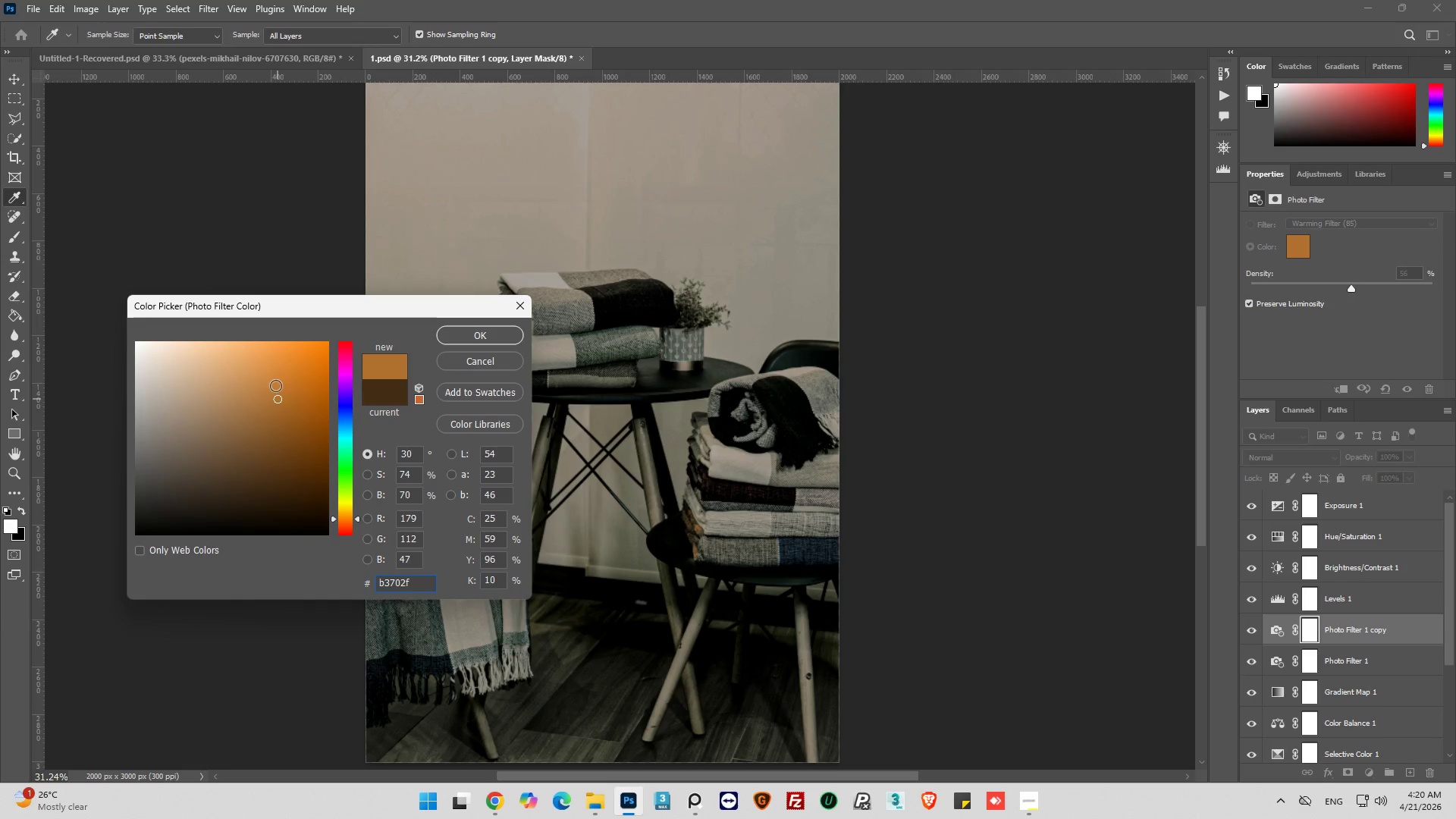 
left_click_drag(start_coordinate=[275, 385], to_coordinate=[265, 384])
 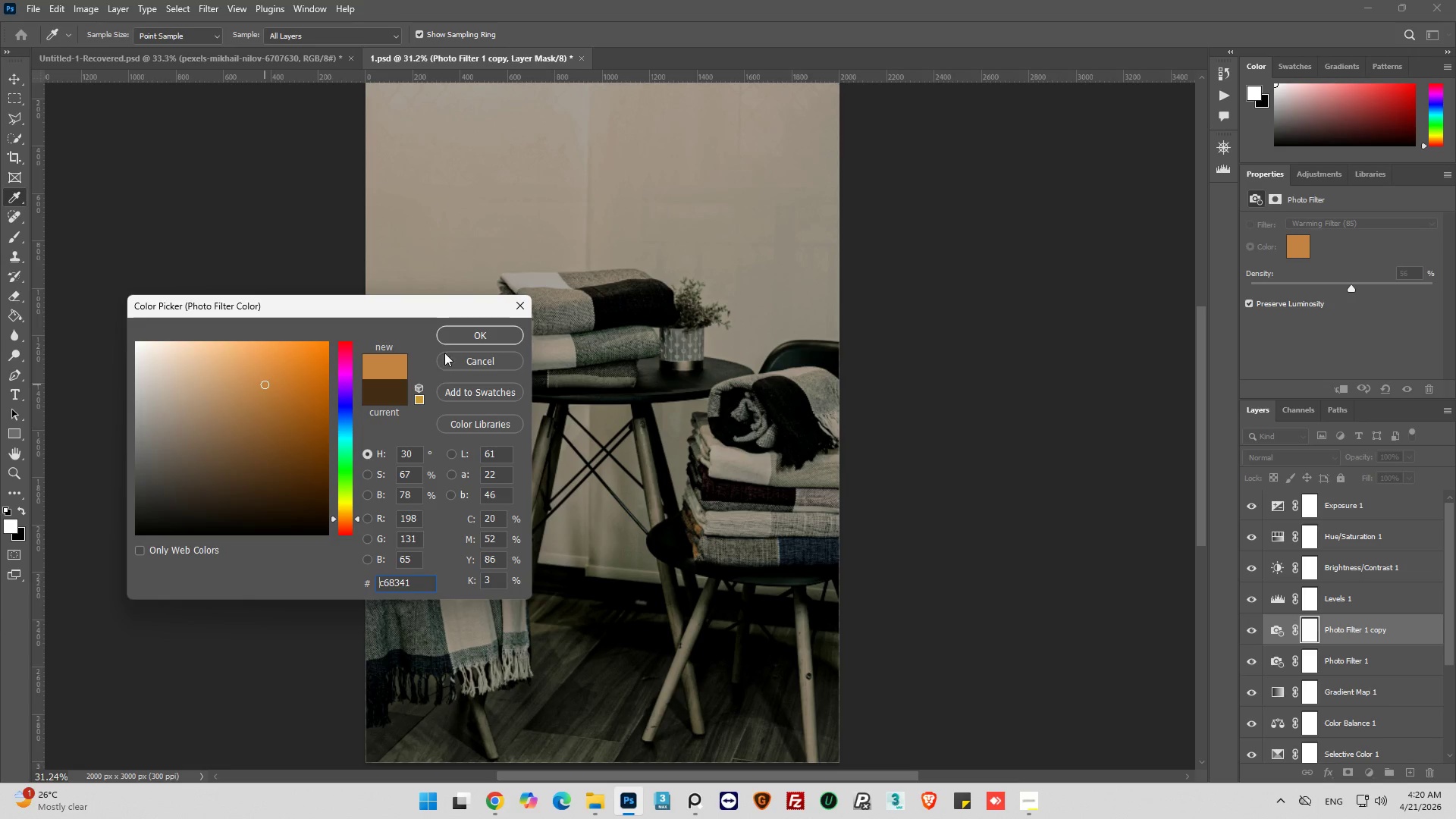 
left_click([455, 331])
 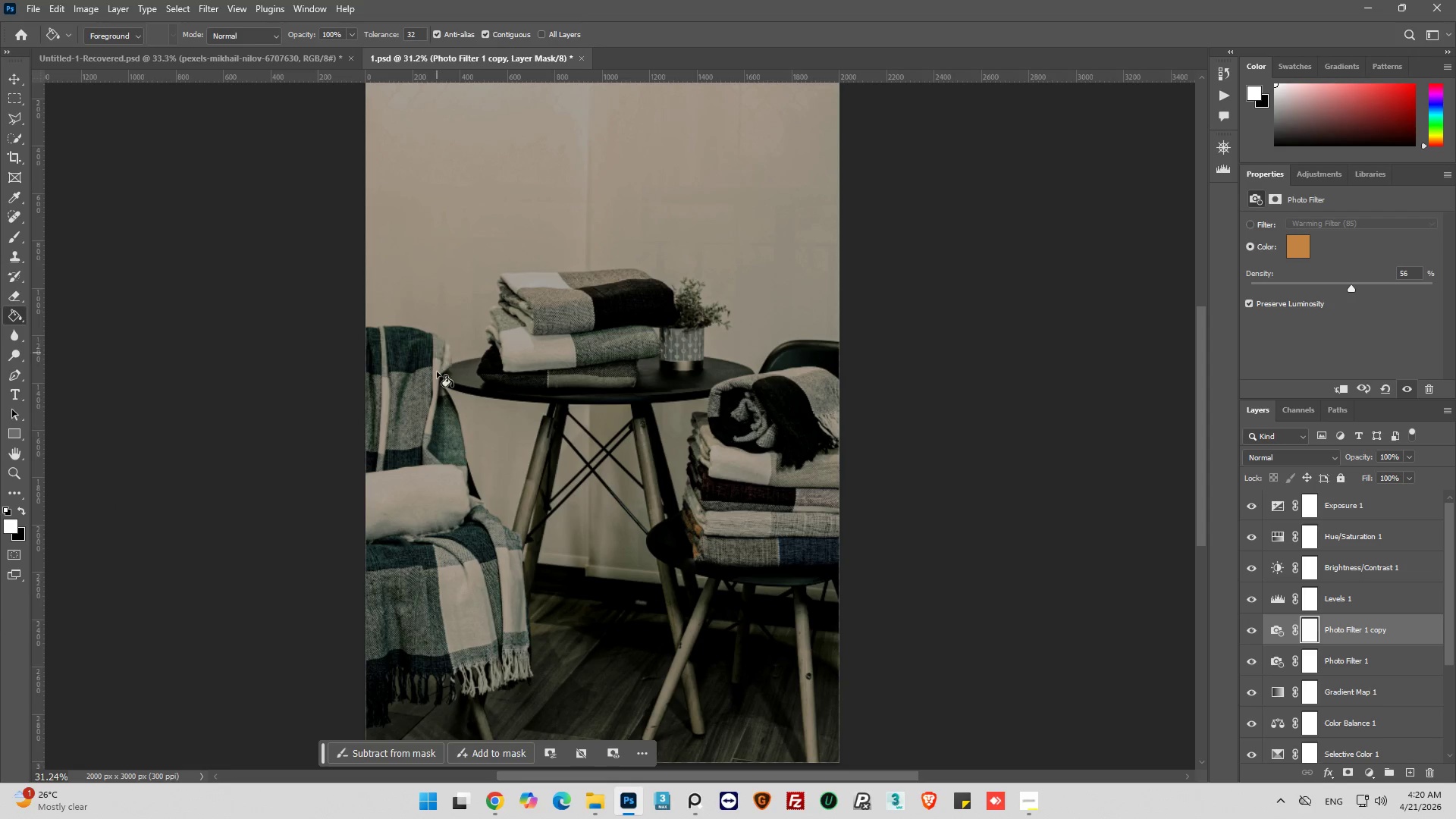 
key(Alt+AltLeft)
 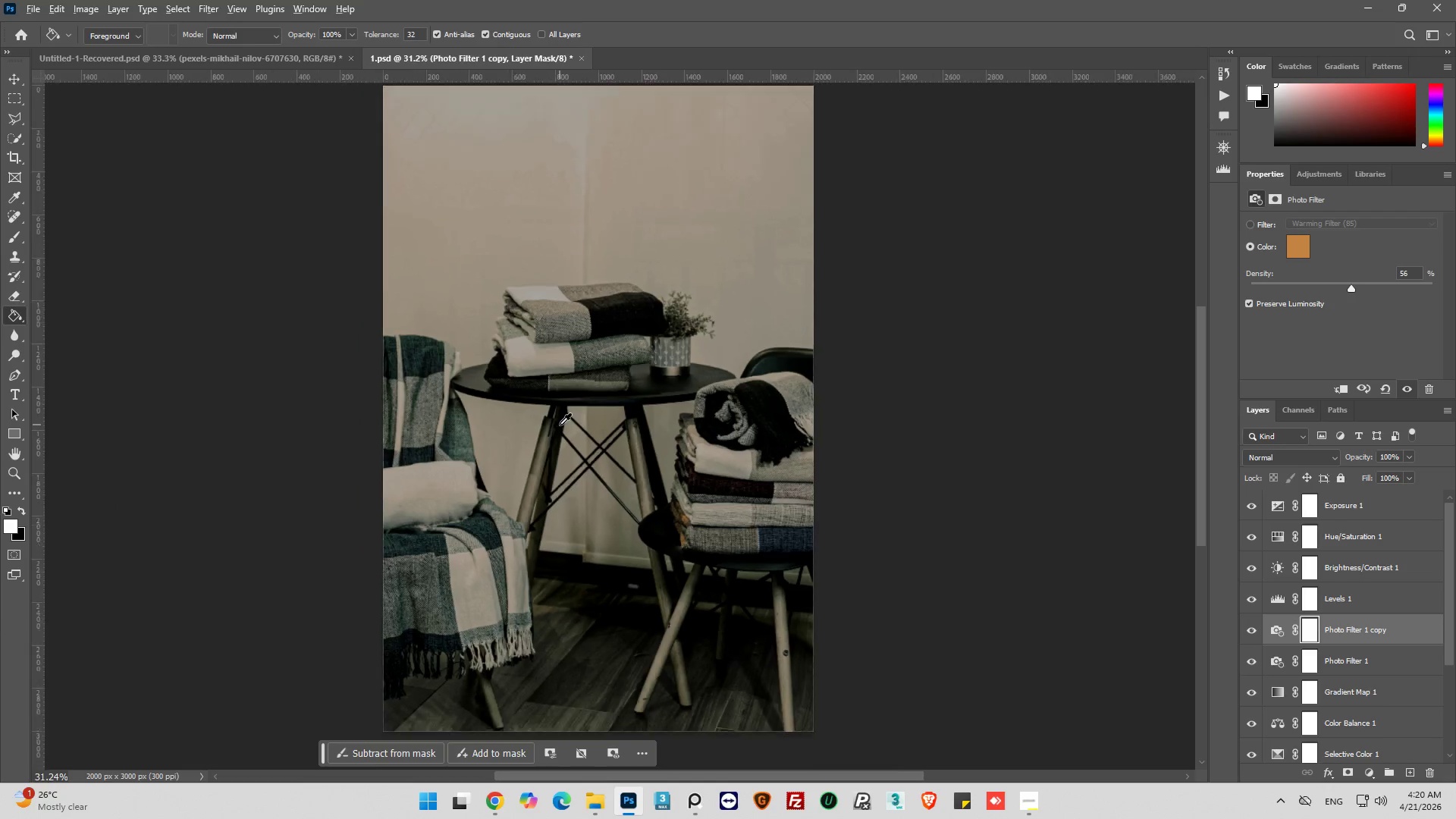 
scroll: coordinate [560, 425], scroll_direction: down, amount: 5.0
 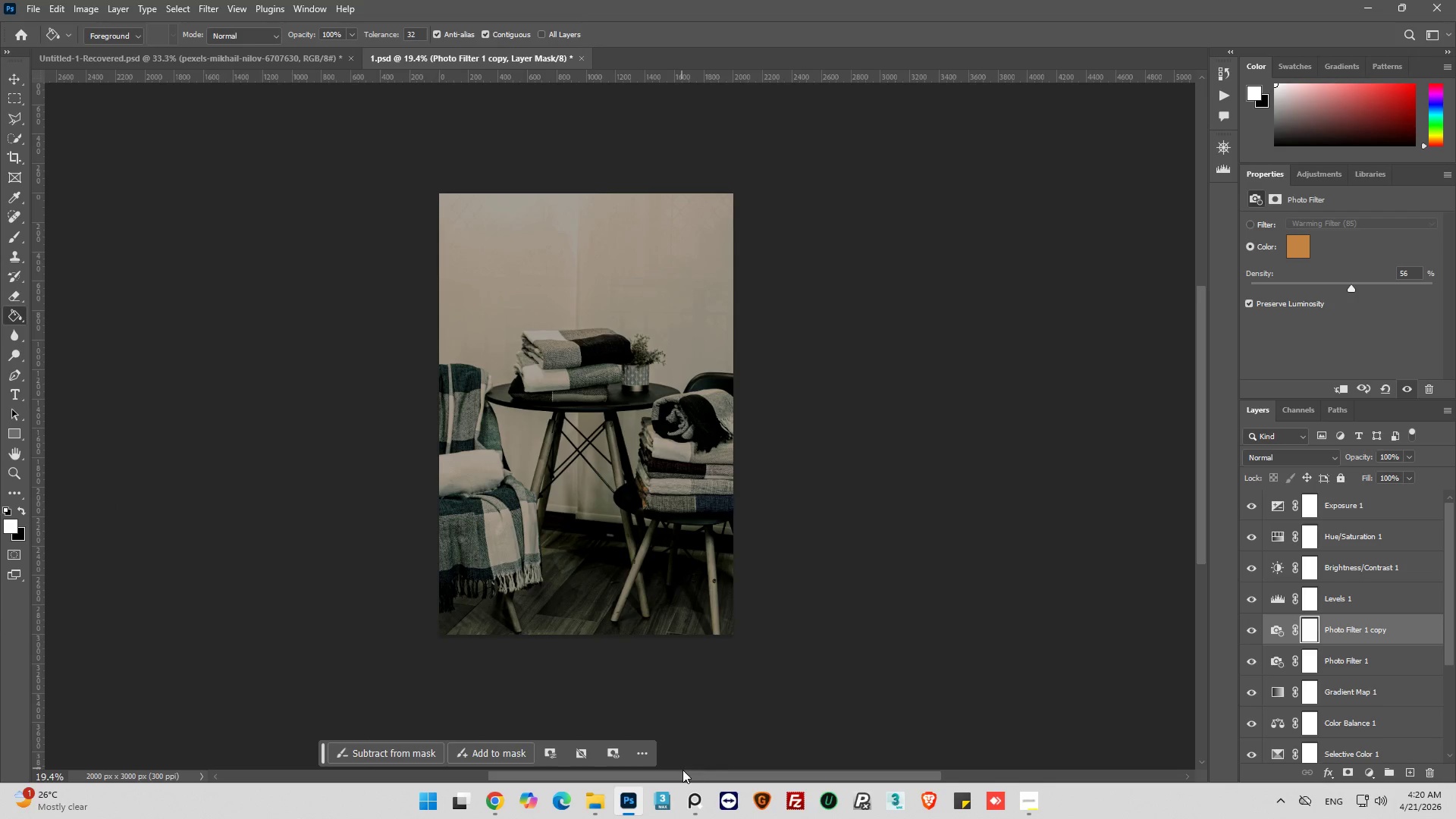 
left_click_drag(start_coordinate=[682, 773], to_coordinate=[630, 766])
 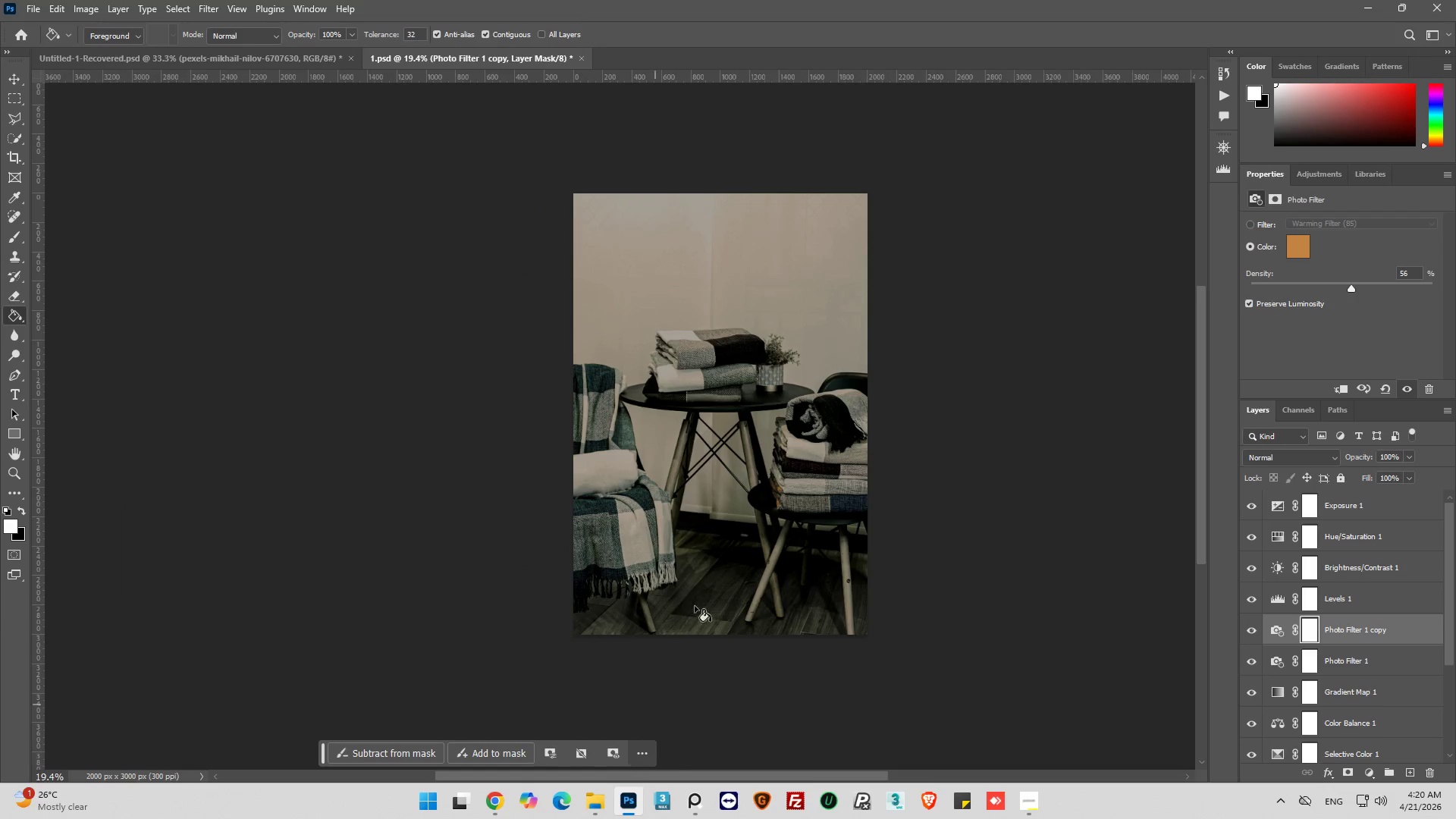 
hold_key(key=AltLeft, duration=0.38)
scroll: coordinate [712, 513], scroll_direction: up, amount: 2.0
 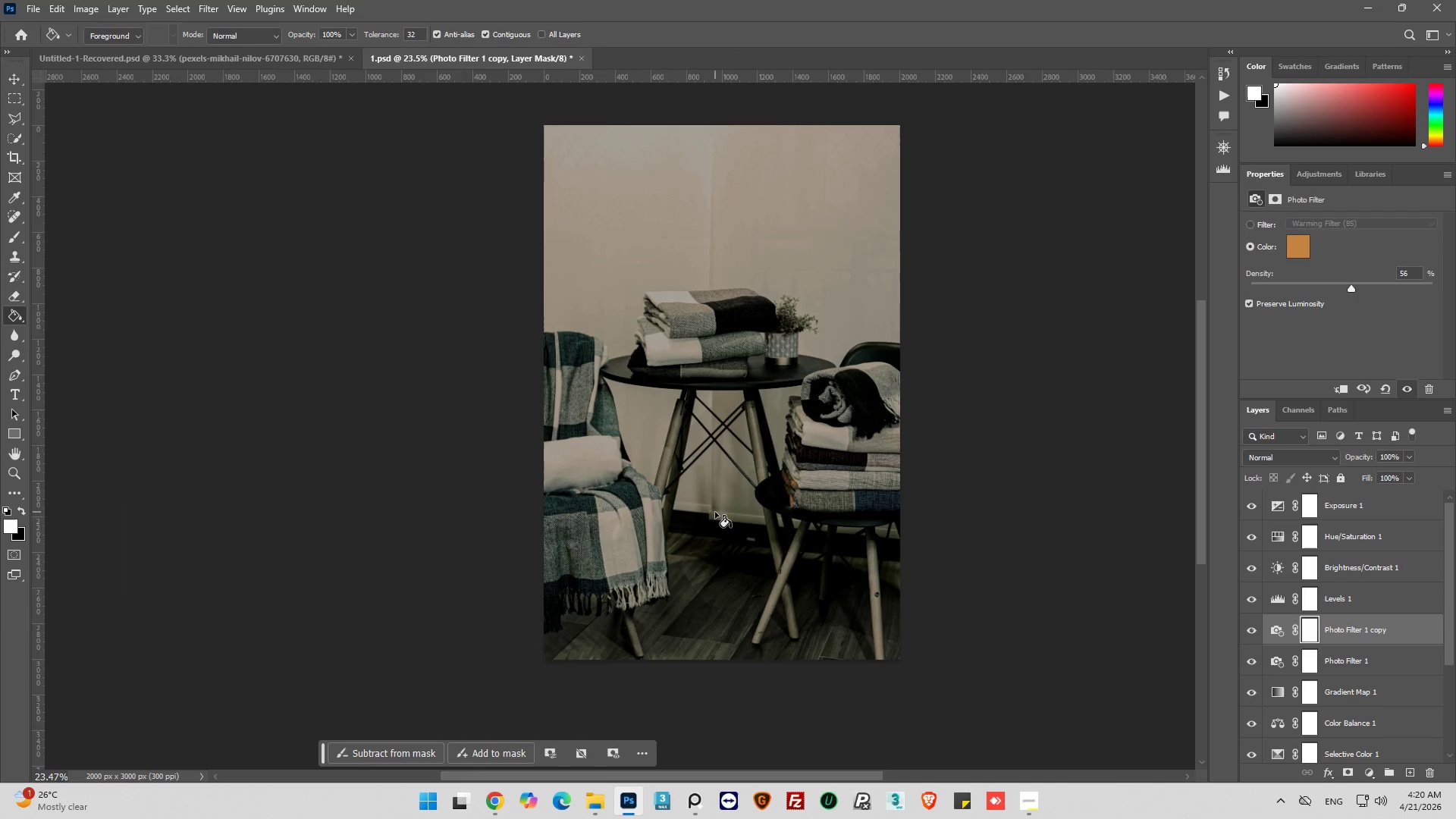 
key(Alt+AltLeft)
 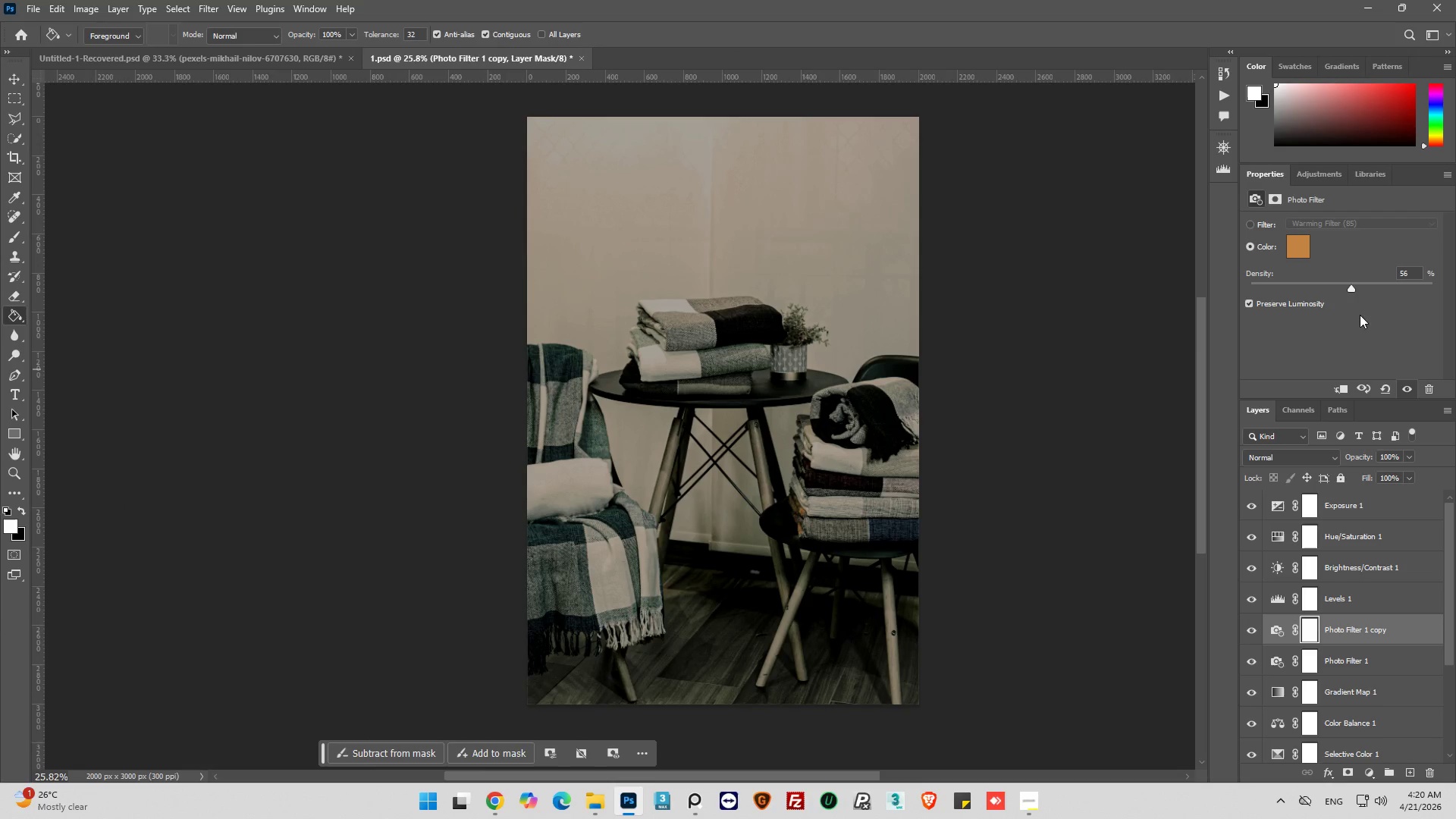 
scroll: coordinate [715, 485], scroll_direction: up, amount: 3.0
 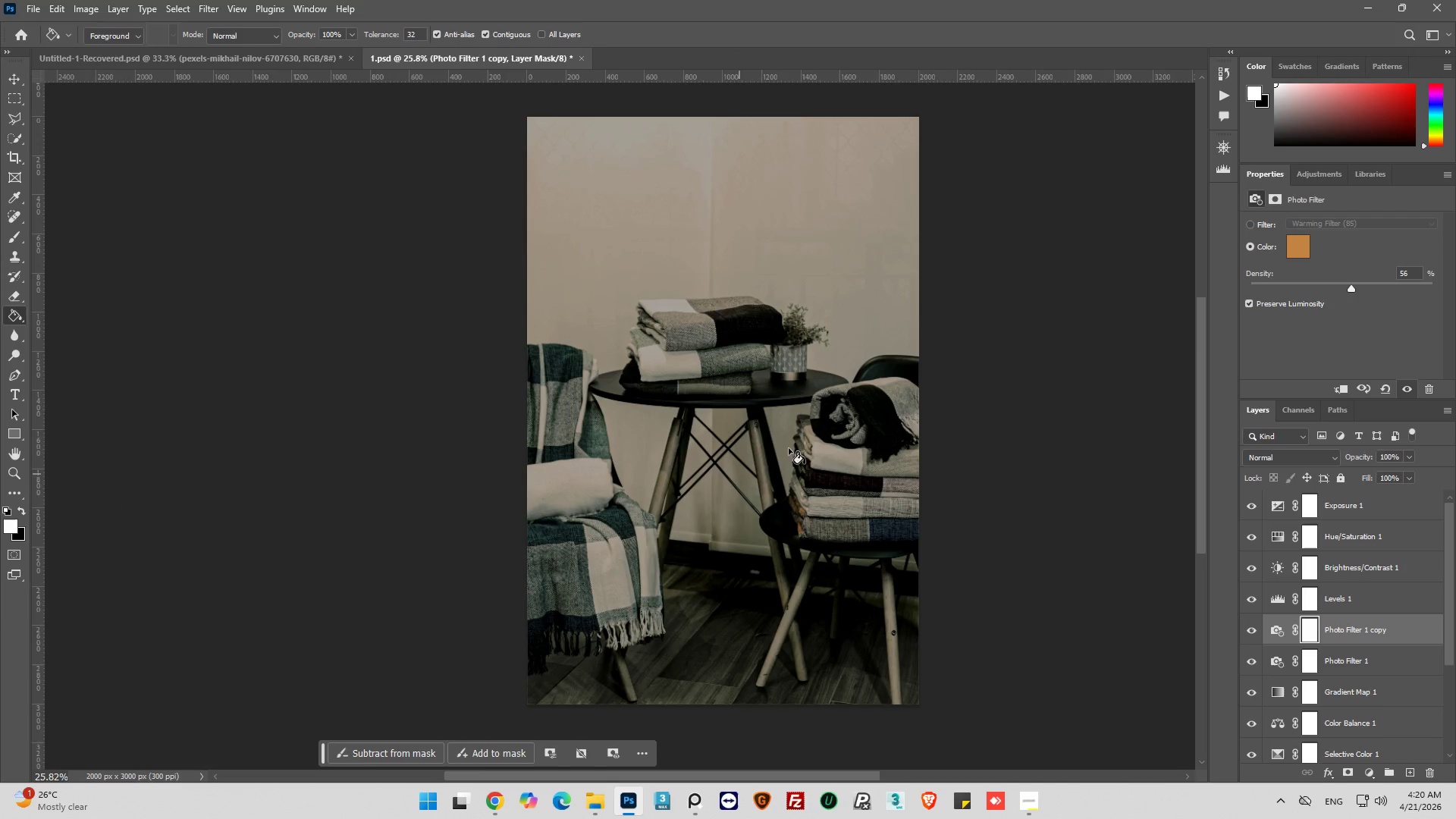 
left_click_drag(start_coordinate=[1347, 287], to_coordinate=[1339, 289])
 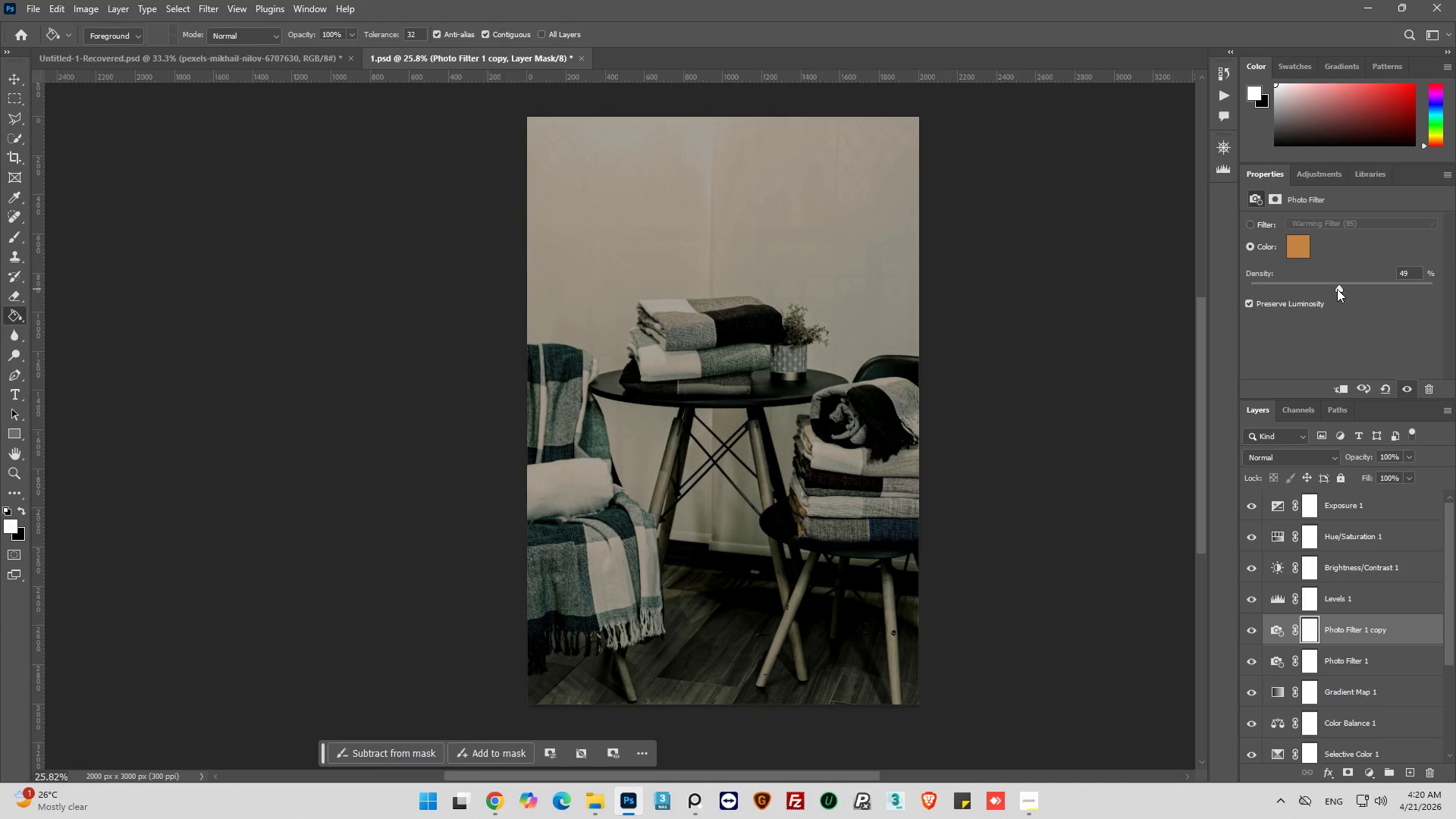 
left_click_drag(start_coordinate=[1339, 287], to_coordinate=[1333, 288])
 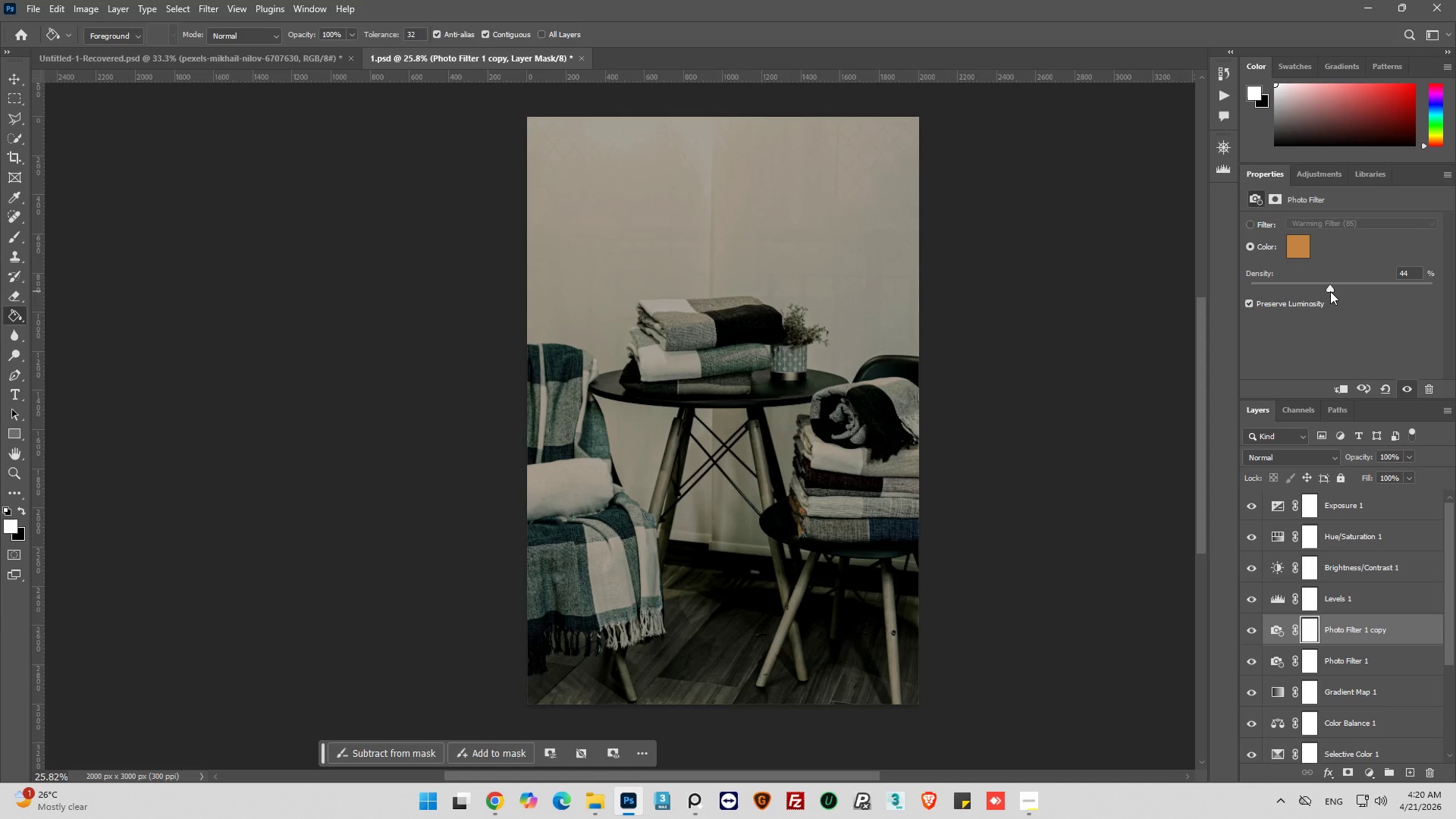 
wait(6.08)
 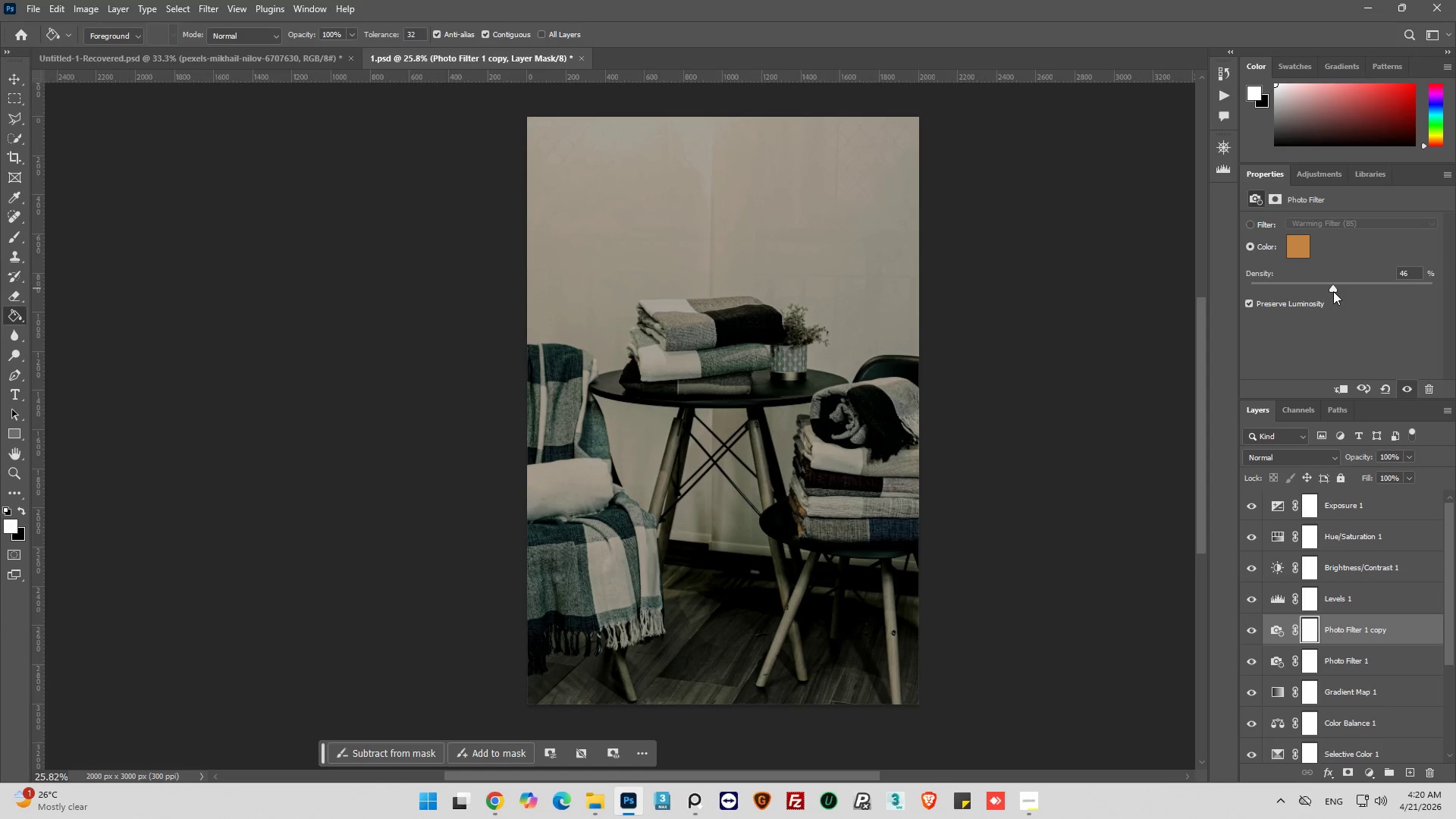 
left_click([1408, 270])
 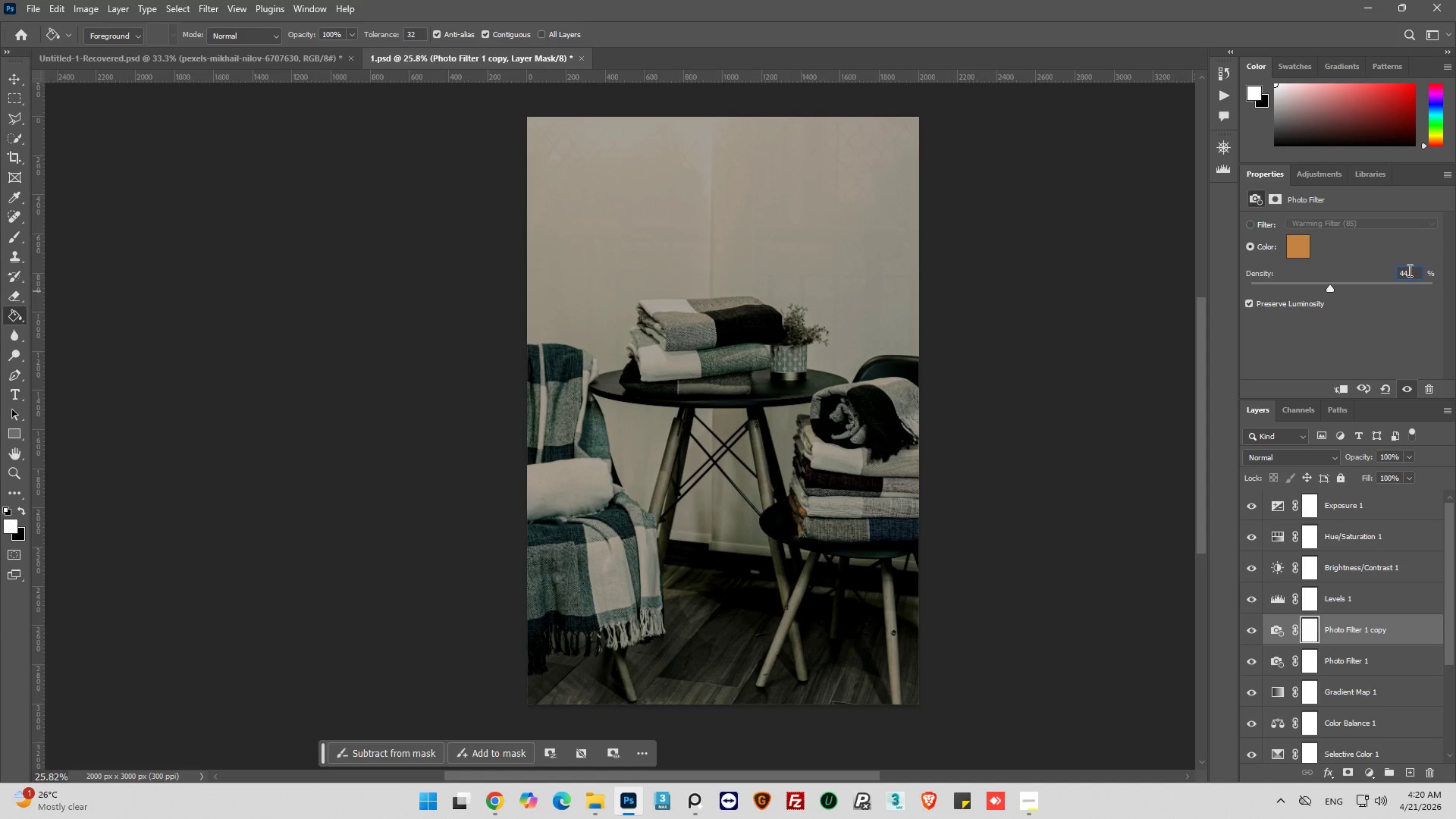 
key(Backspace)
 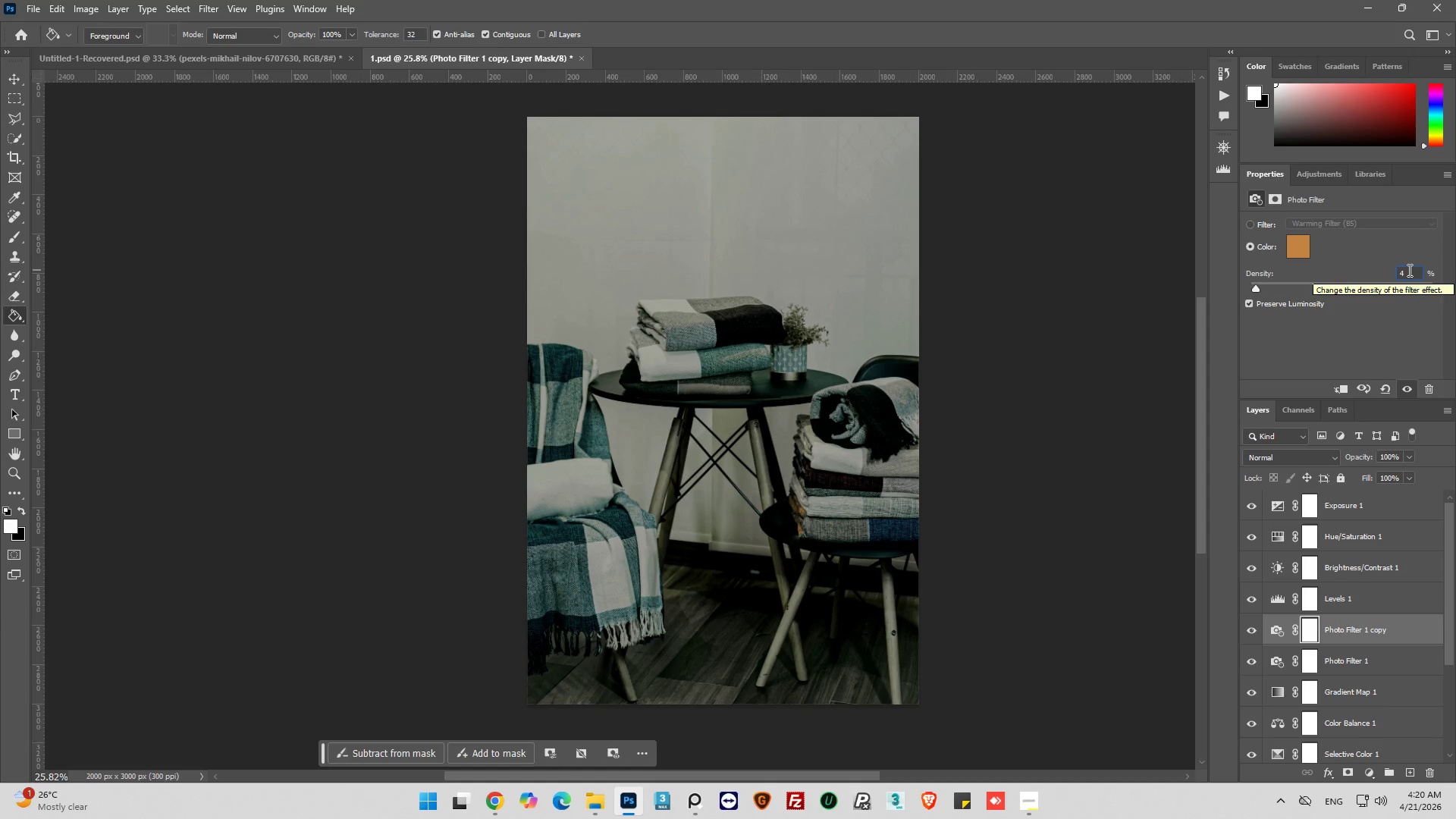 
key(0)
 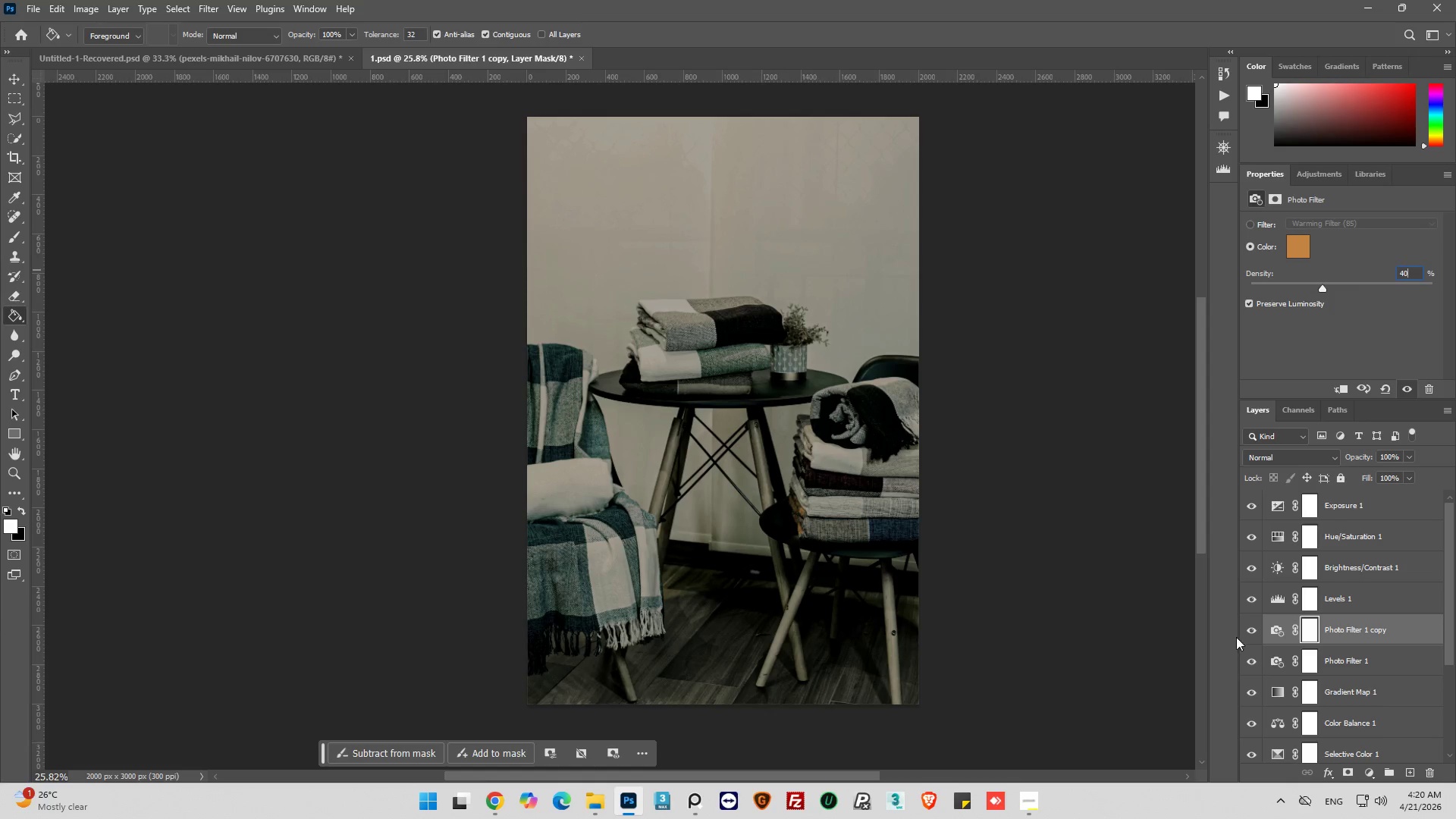 
left_click([1248, 629])
 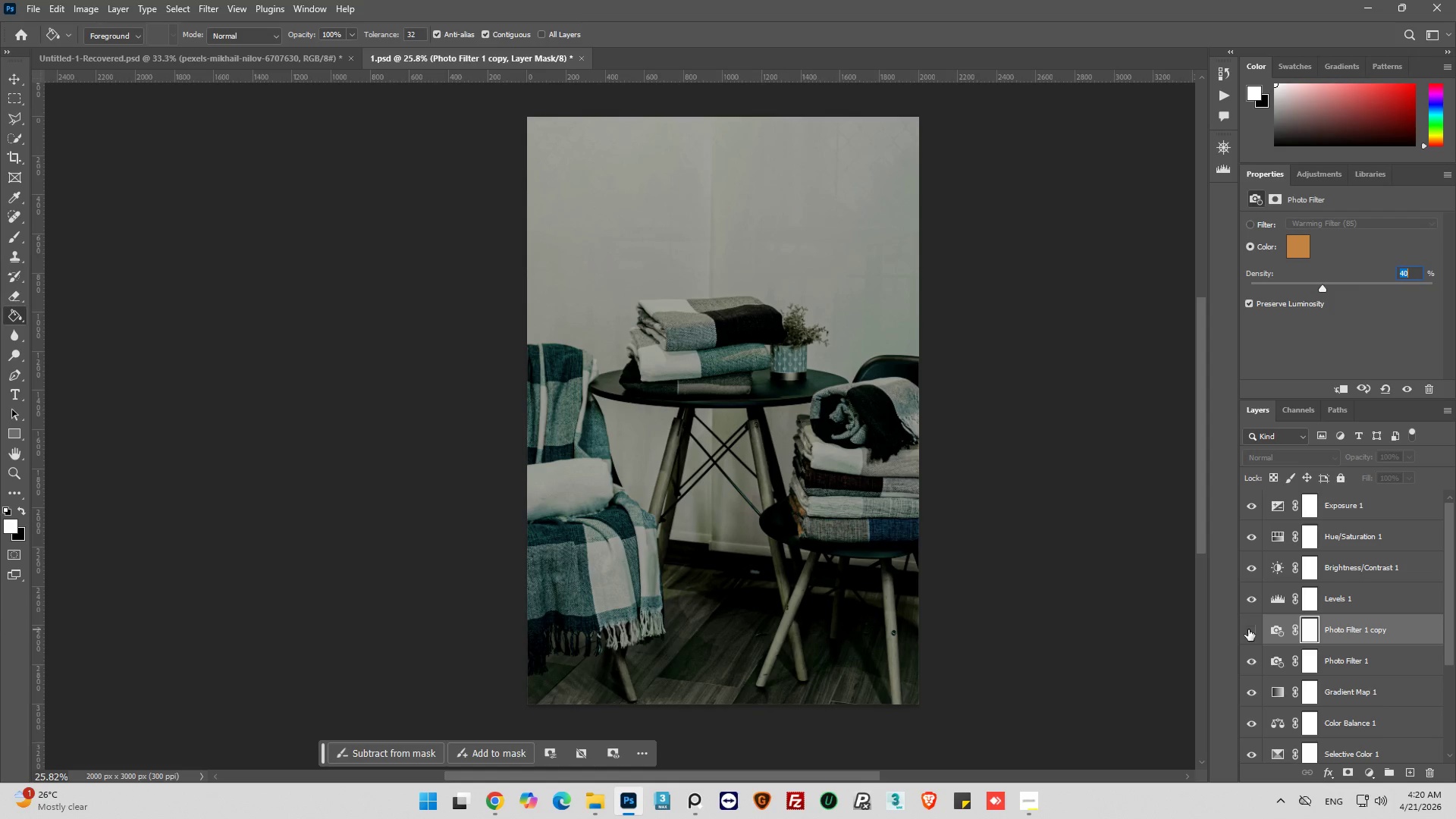 
left_click([1248, 629])
 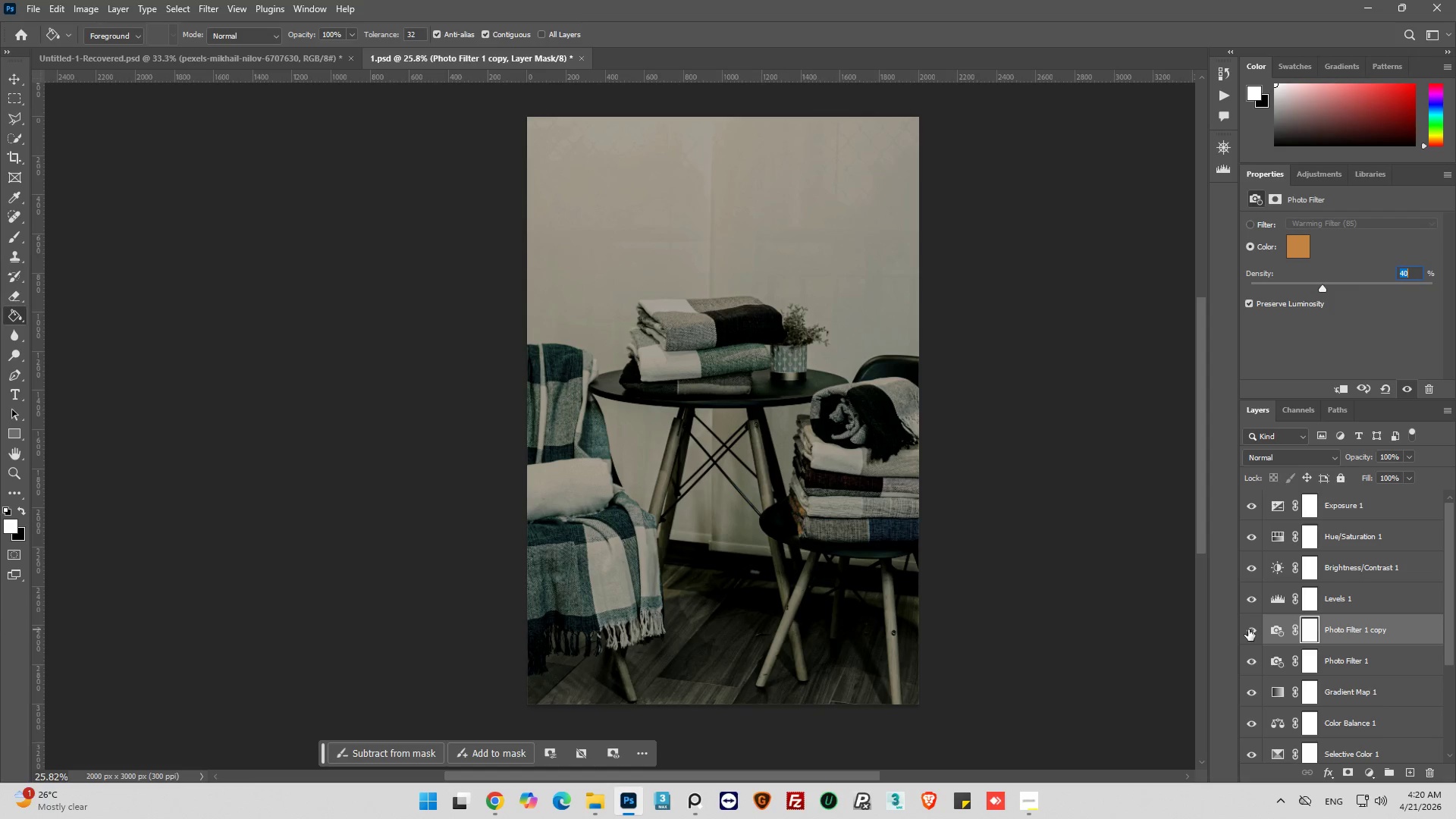 
left_click([1248, 629])
 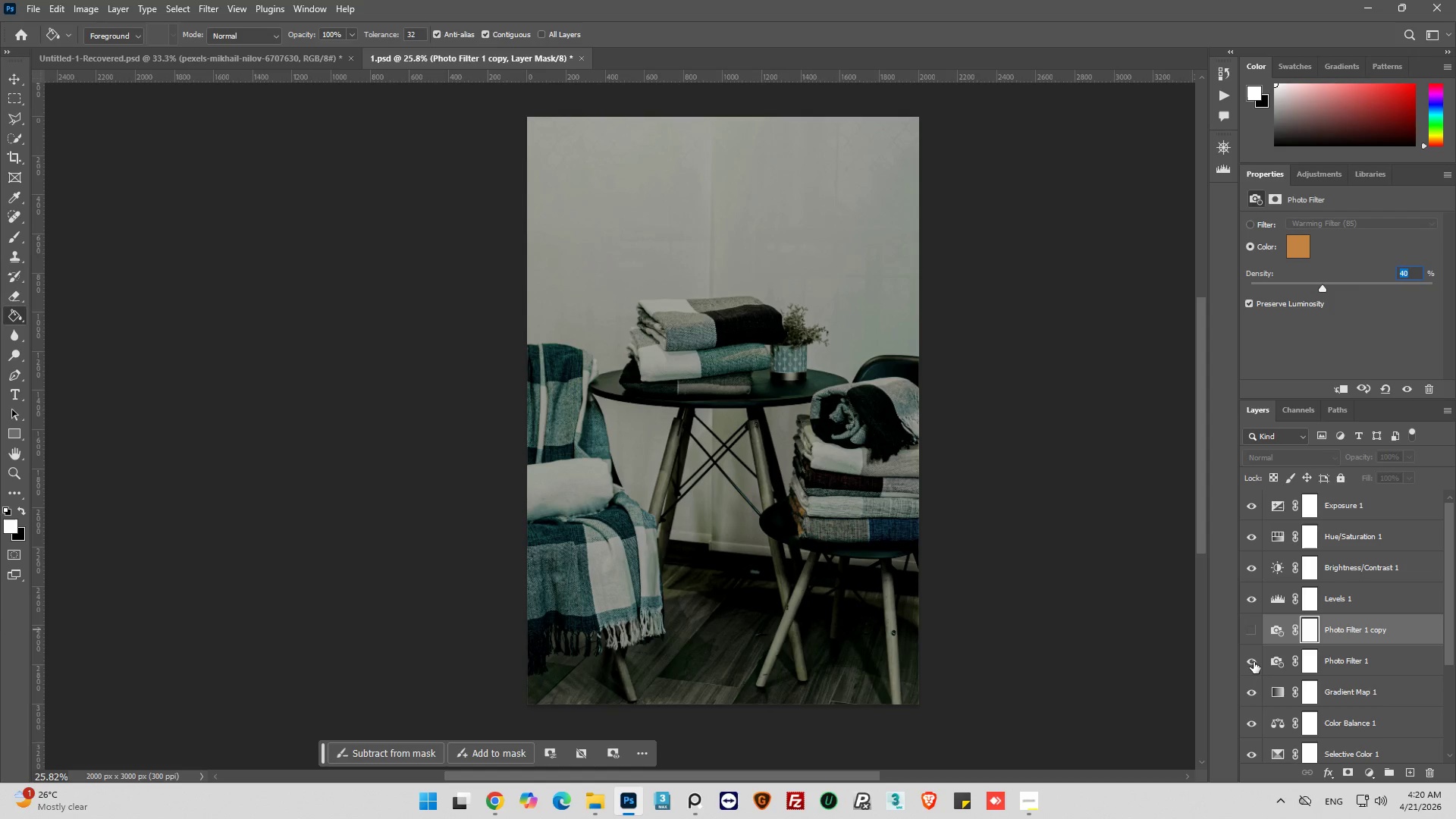 
left_click([1252, 665])
 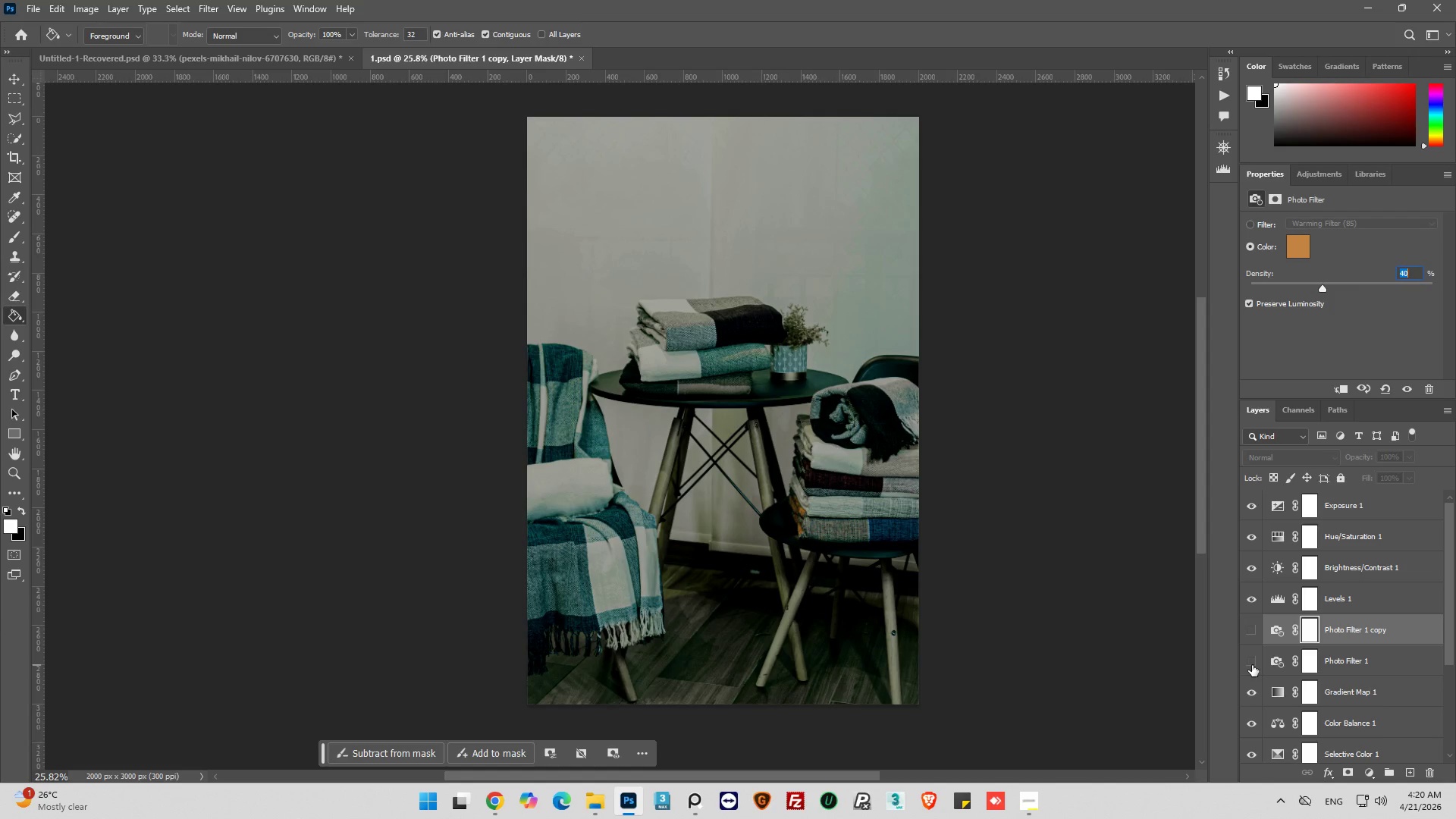 
left_click([1252, 665])
 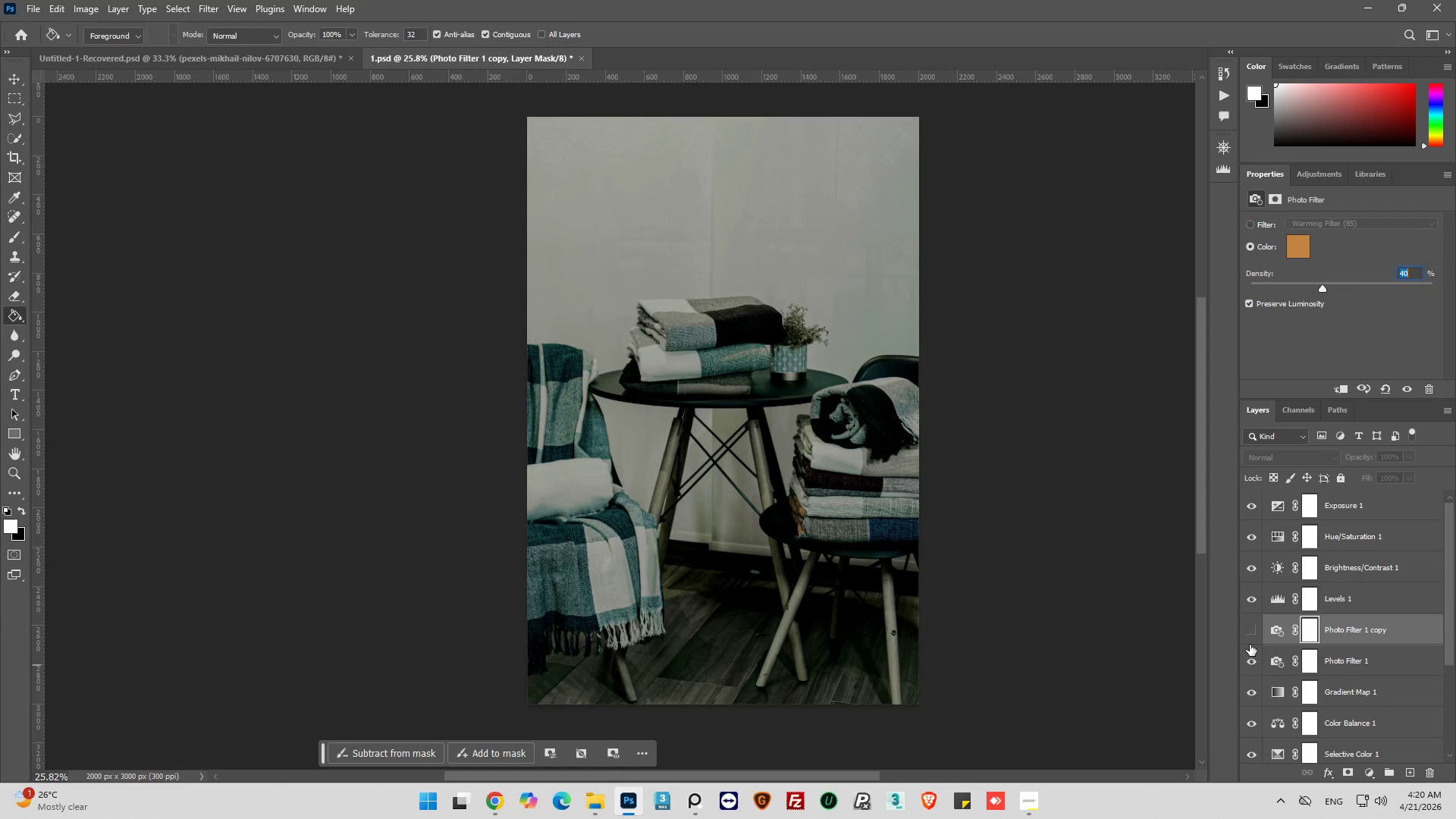 
left_click([1249, 630])
 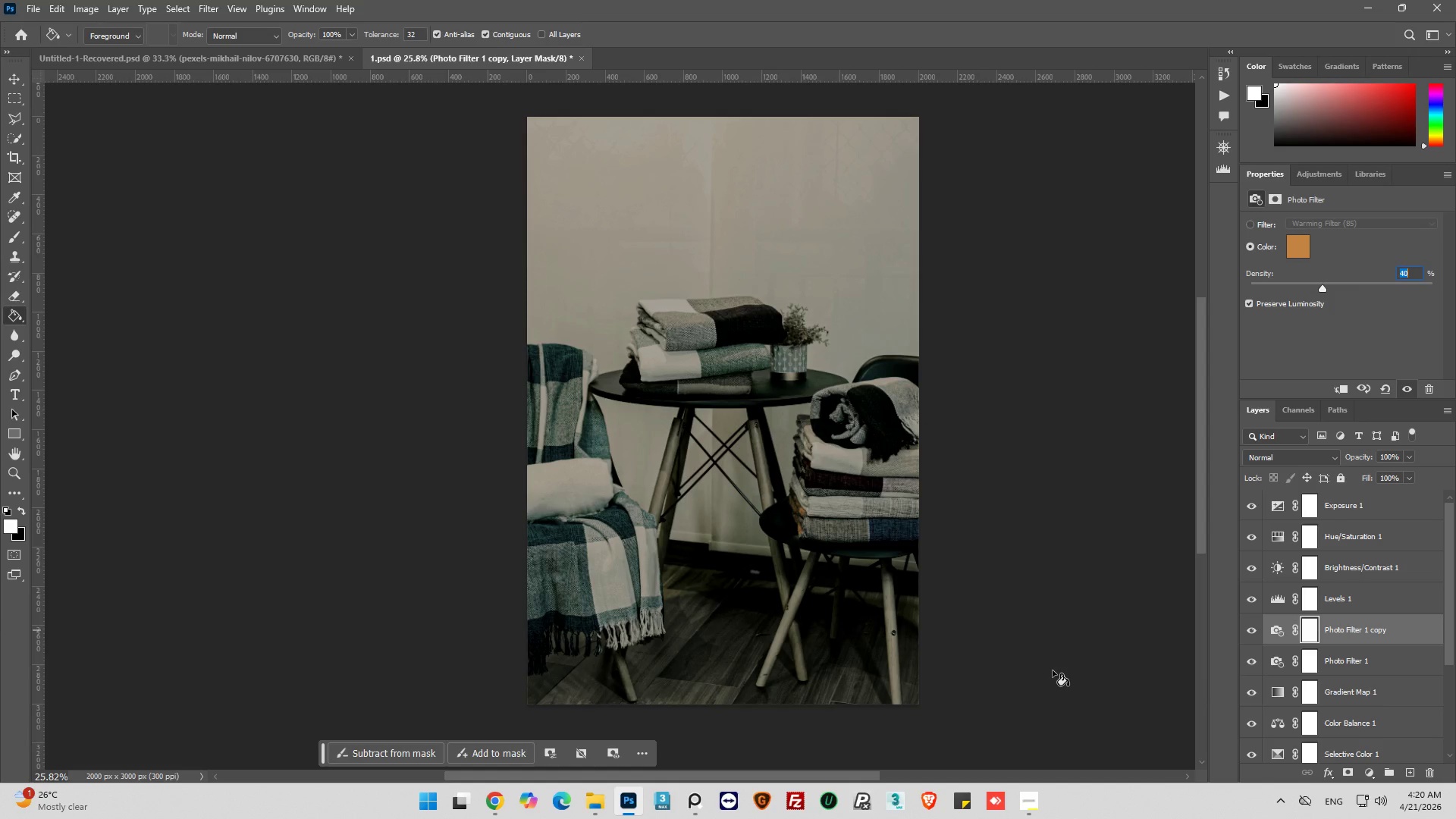 
wait(18.53)
 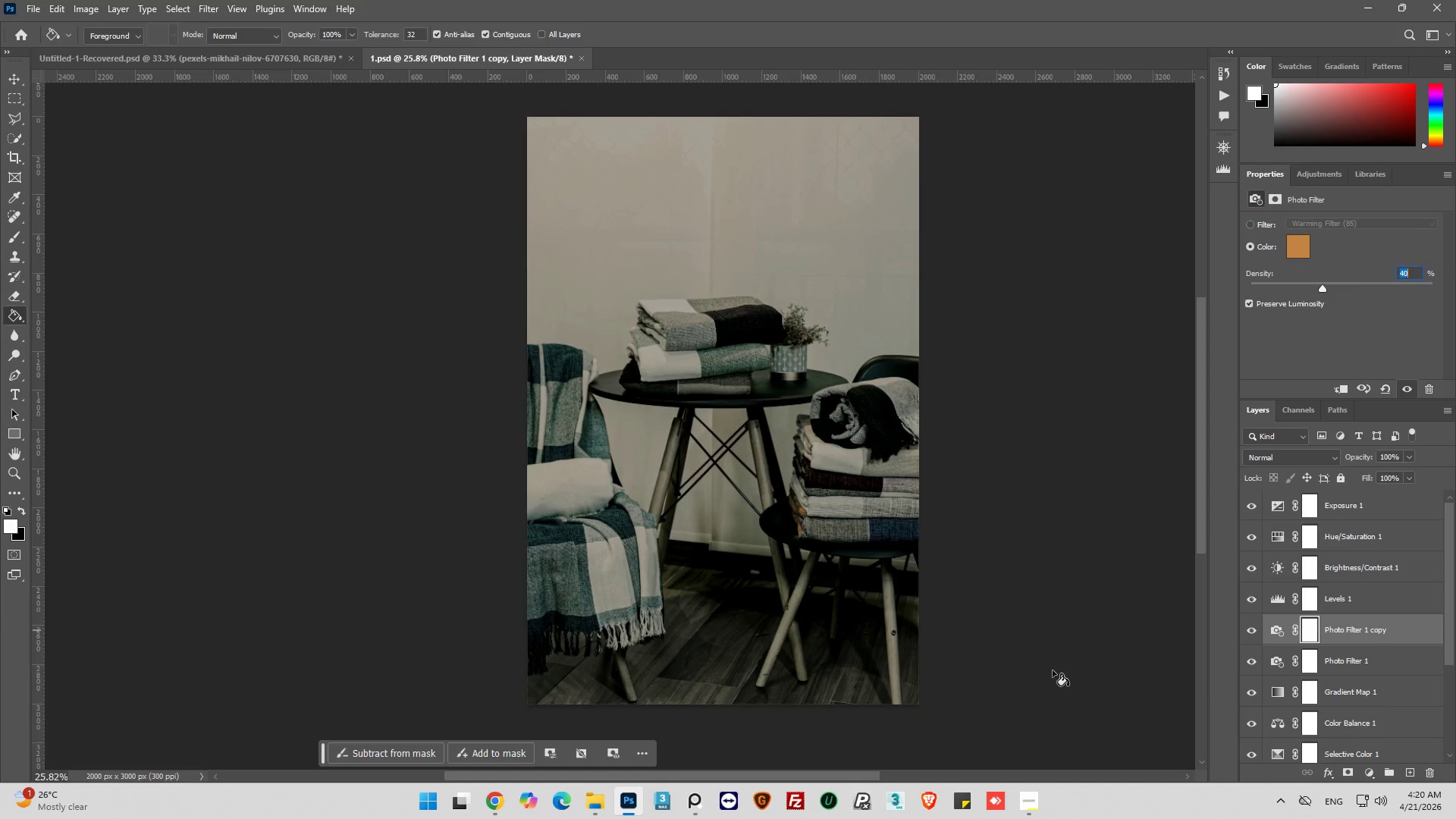 
left_click([1028, 799])
 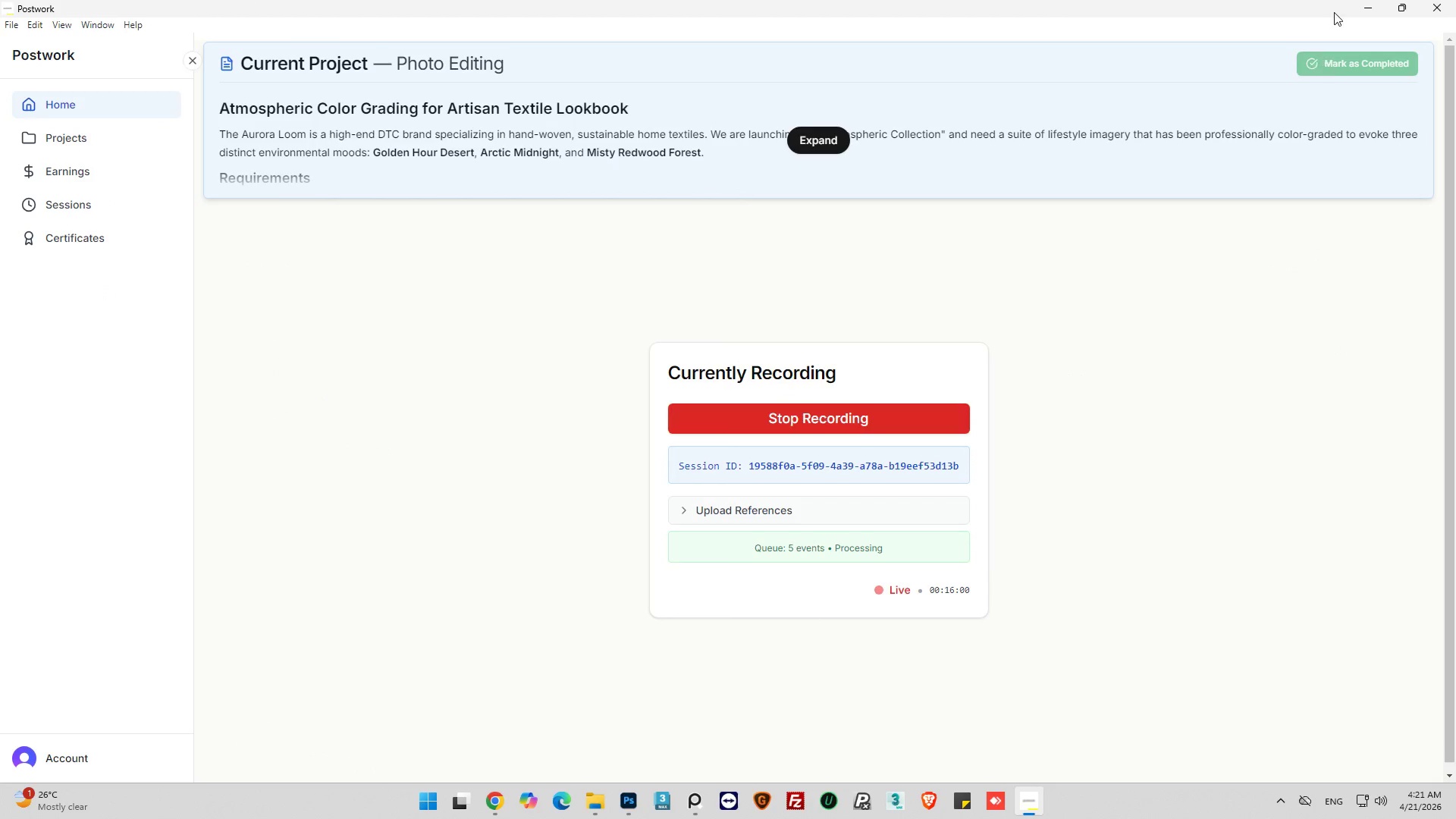 
wait(8.56)
 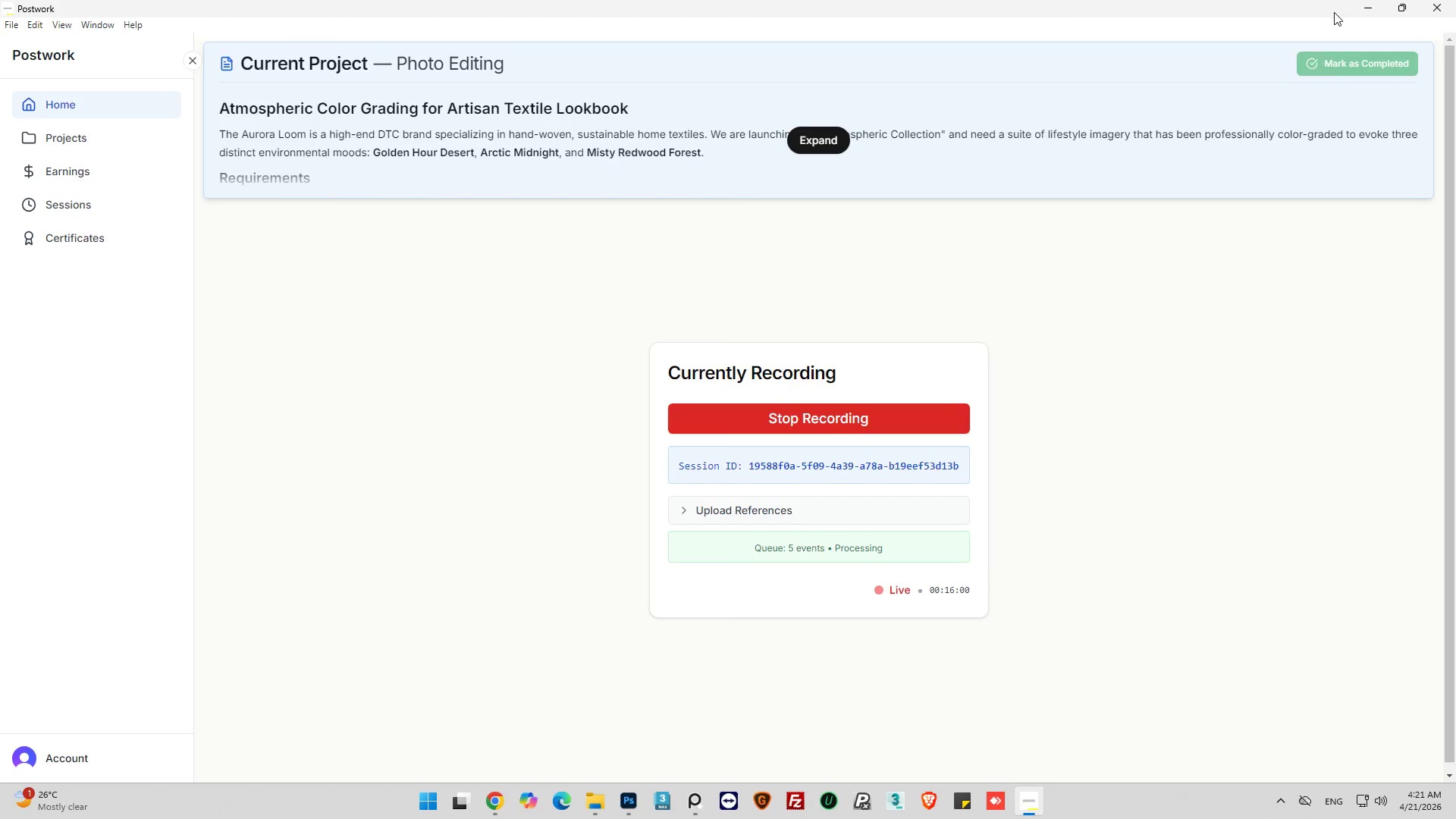 
scroll: coordinate [1343, 662], scroll_direction: up, amount: 3.0
 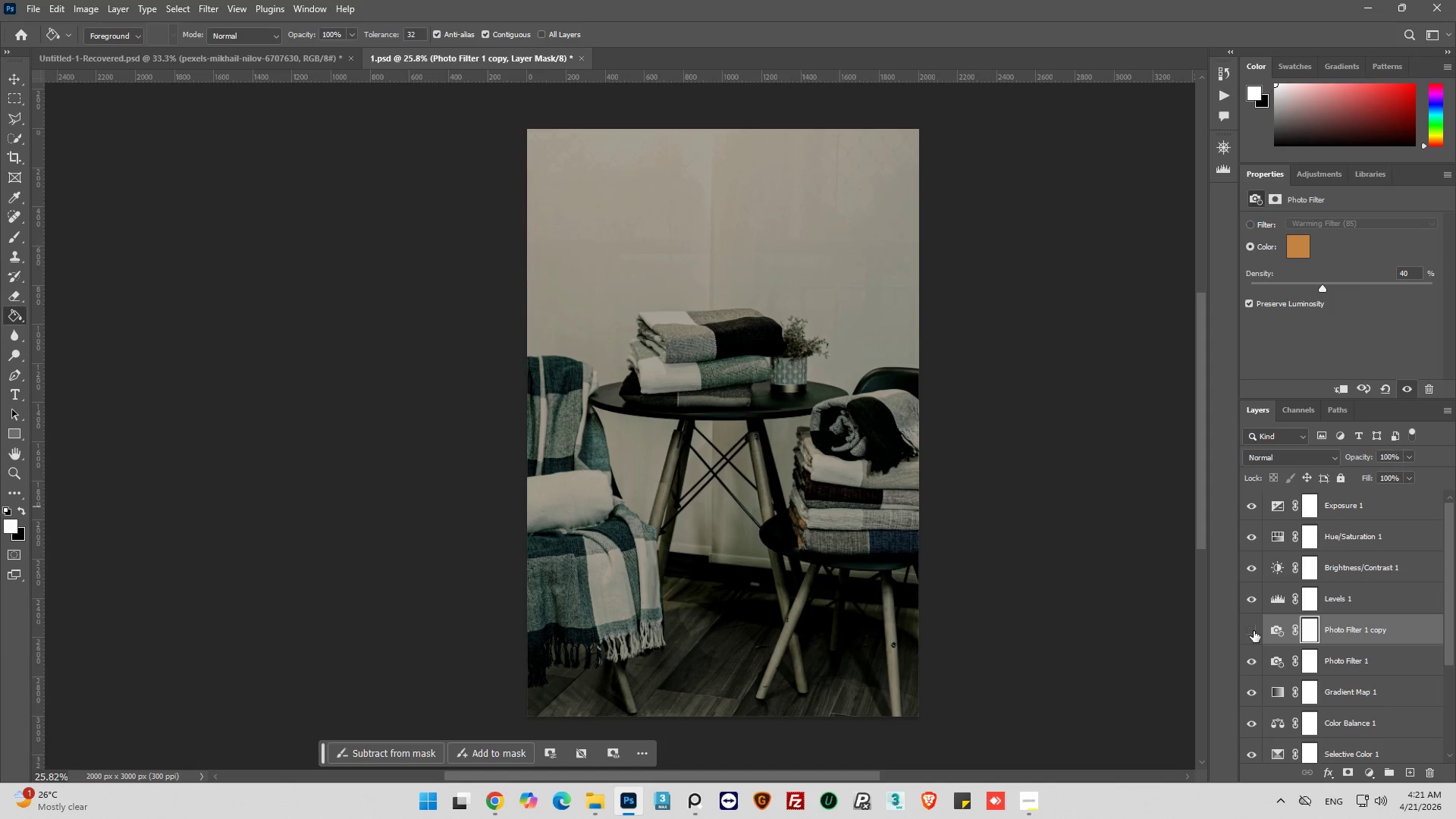 
left_click([1254, 631])
 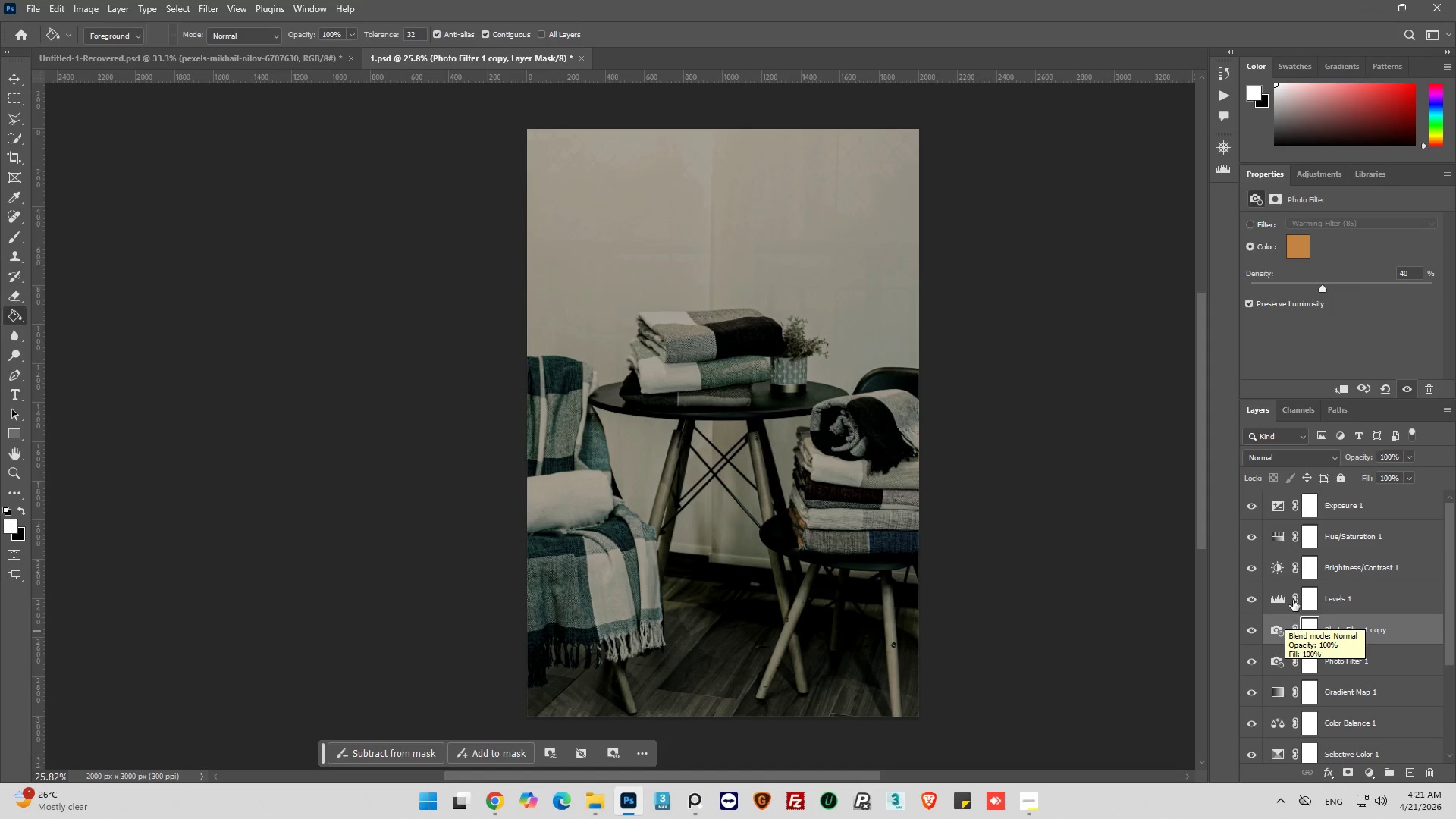 
left_click([1280, 567])
 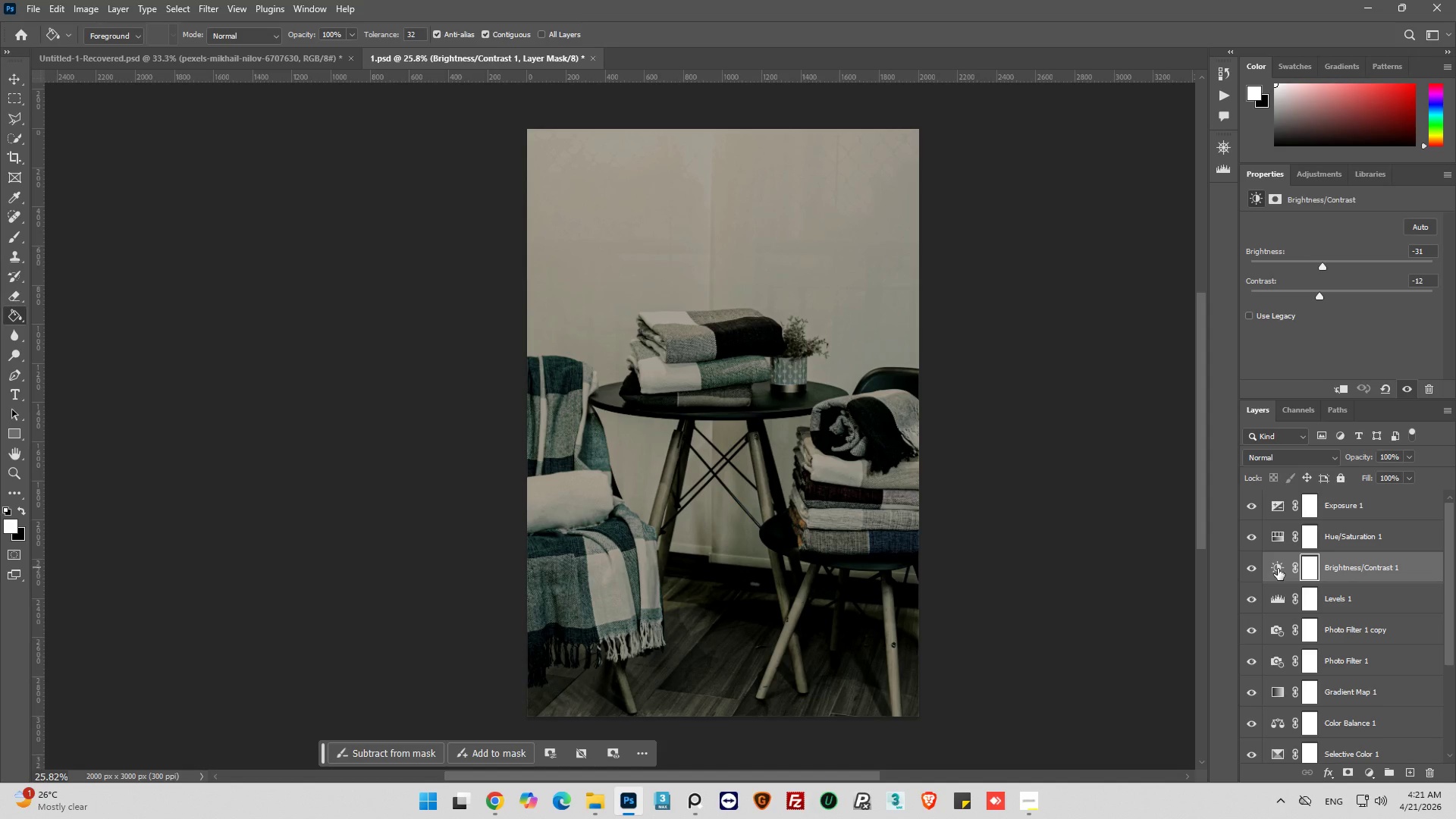 
left_click([1277, 570])
 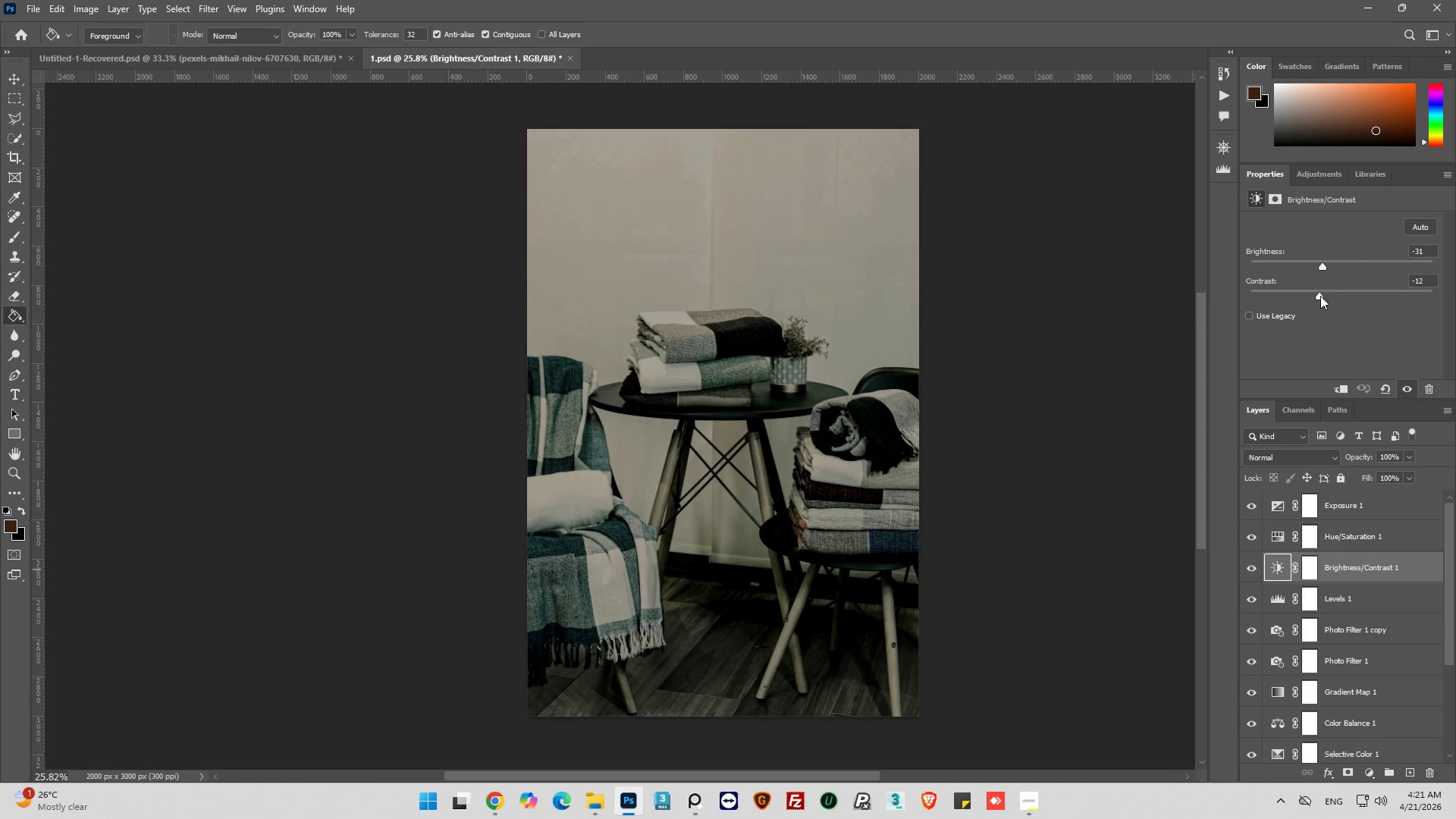 
left_click_drag(start_coordinate=[1320, 296], to_coordinate=[1329, 297])
 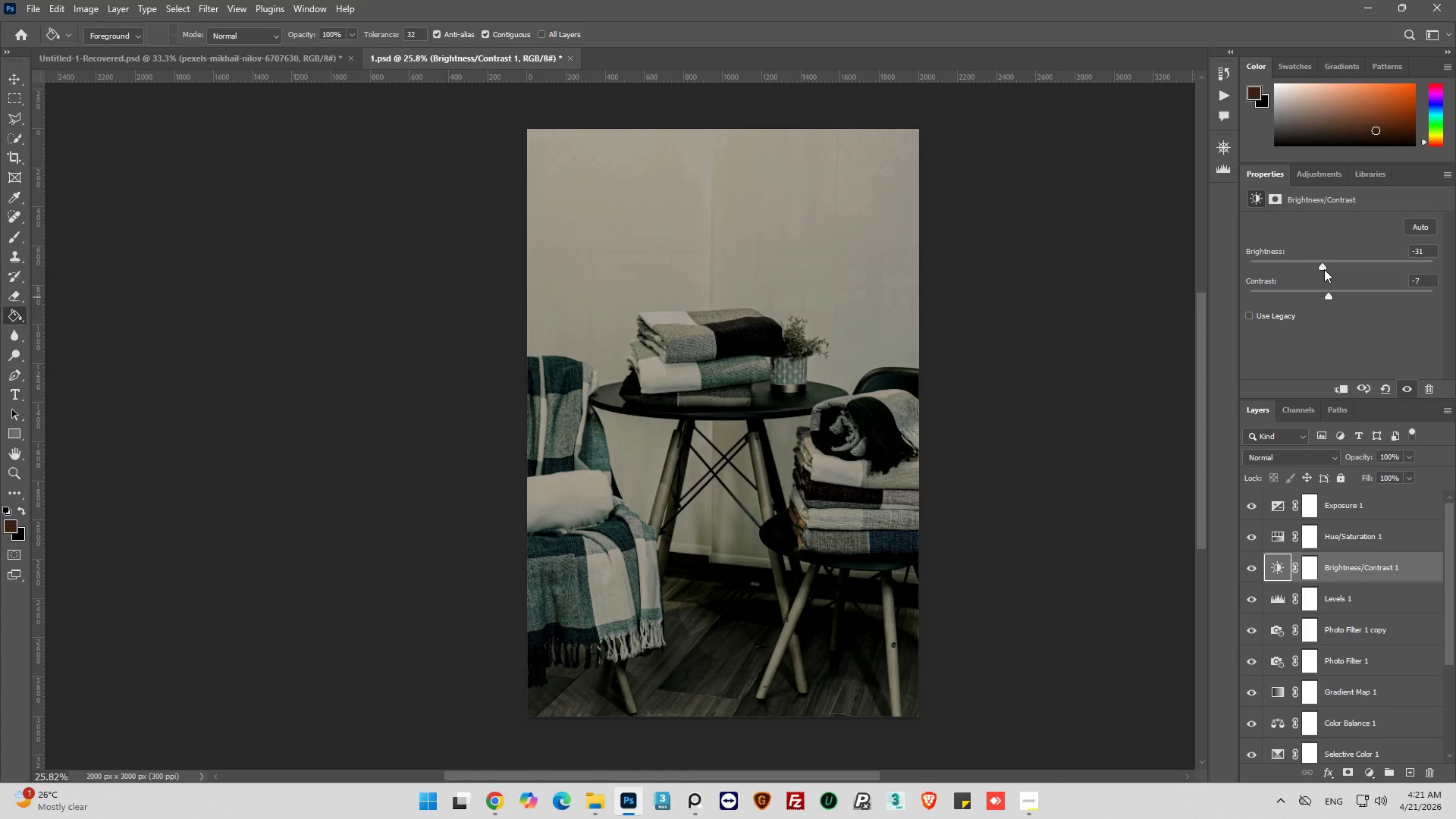 
left_click_drag(start_coordinate=[1324, 269], to_coordinate=[1316, 271])
 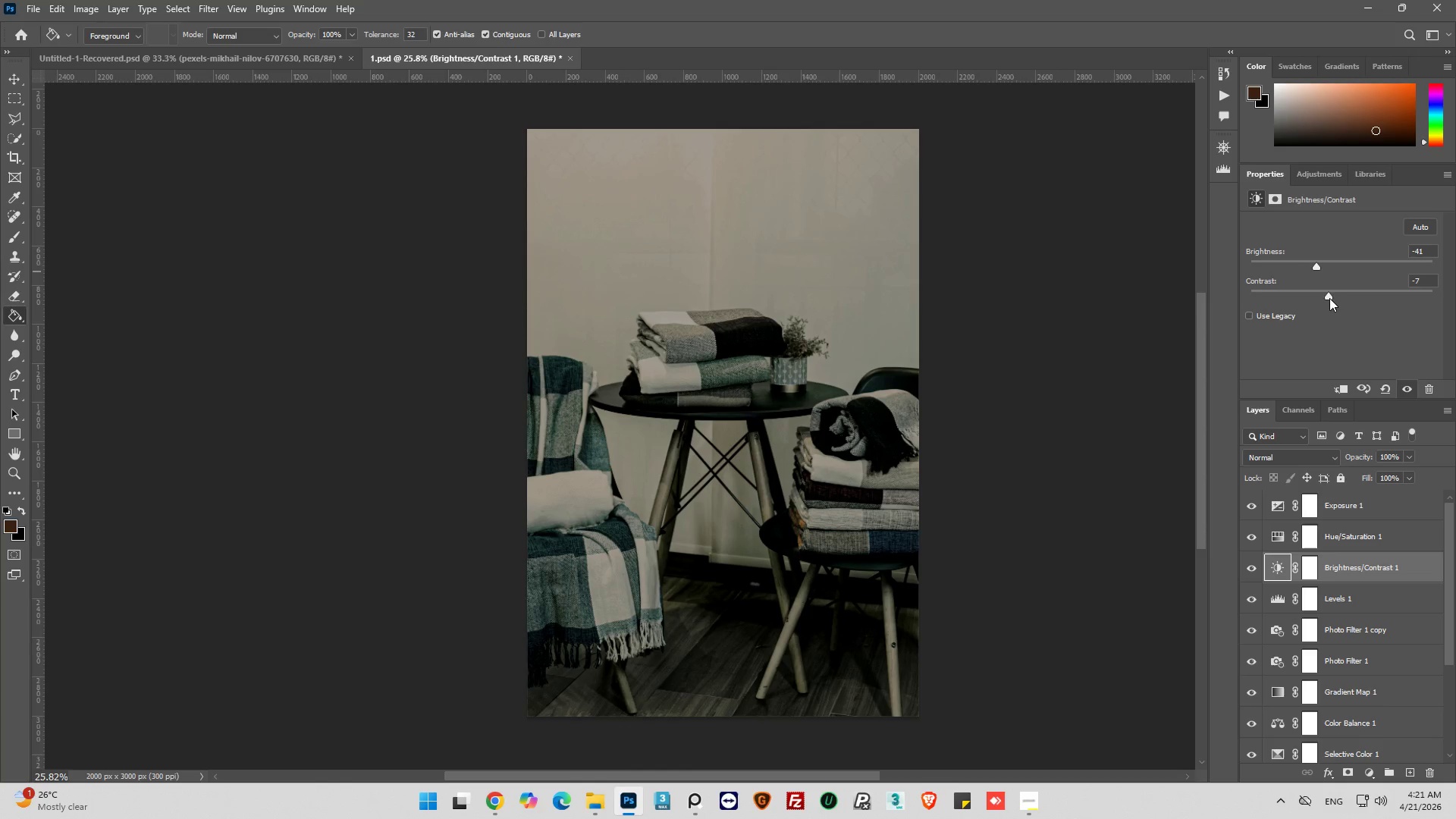 
left_click_drag(start_coordinate=[1328, 297], to_coordinate=[1351, 289])
 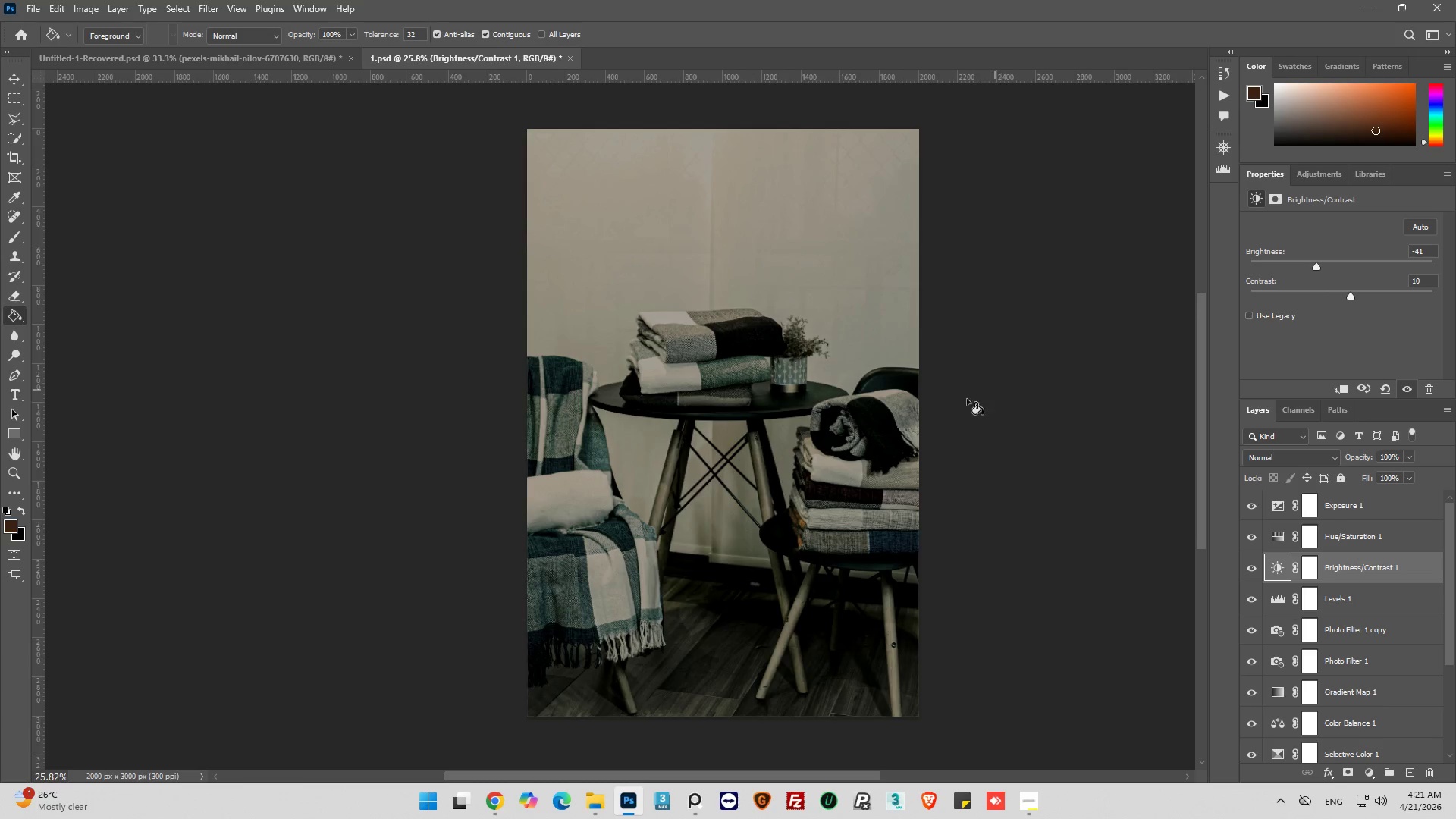 
hold_key(key=AltLeft, duration=1.45)
scroll: coordinate [848, 372], scroll_direction: up, amount: 14.0
 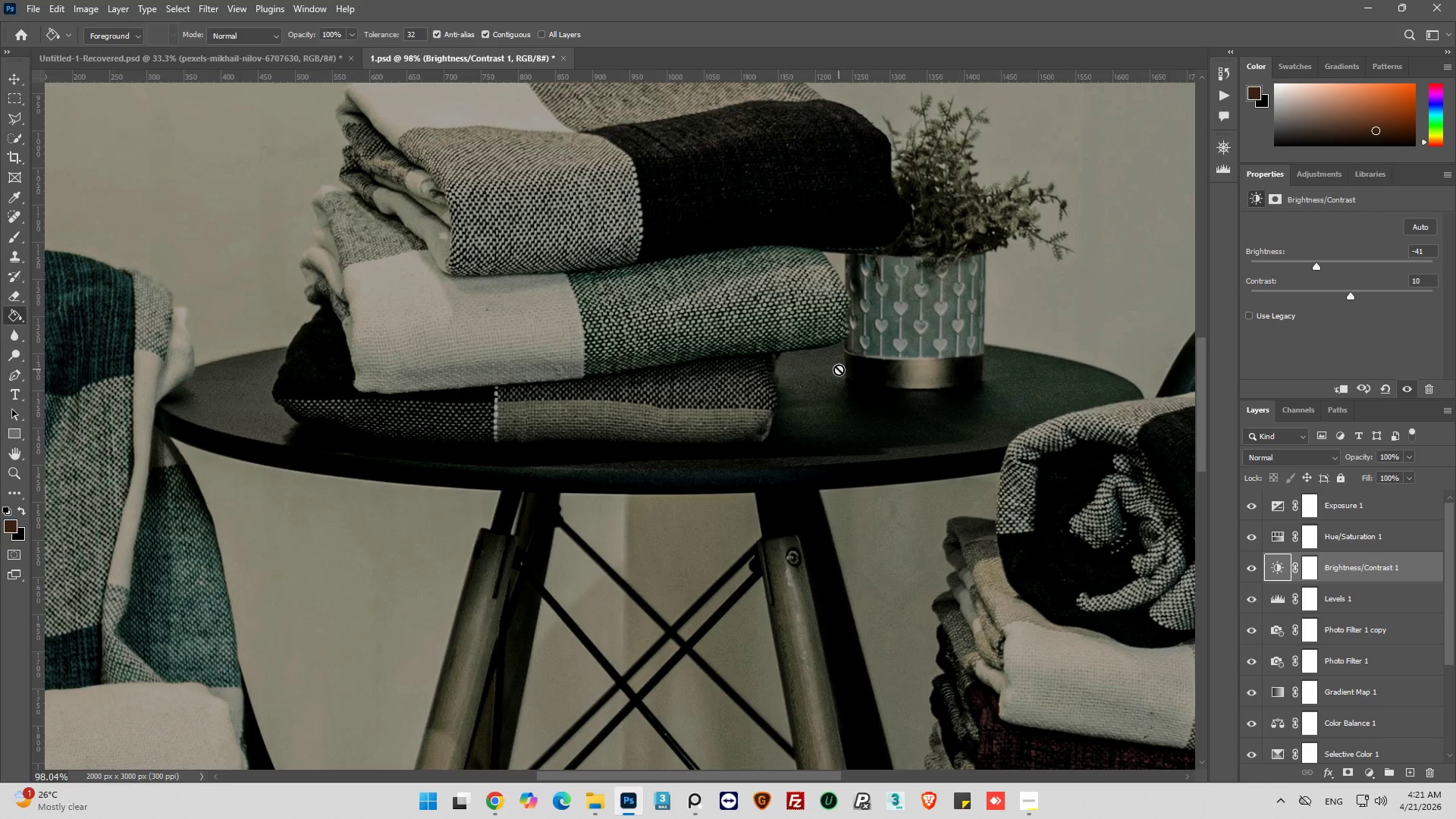 
key(Alt+AltLeft)